 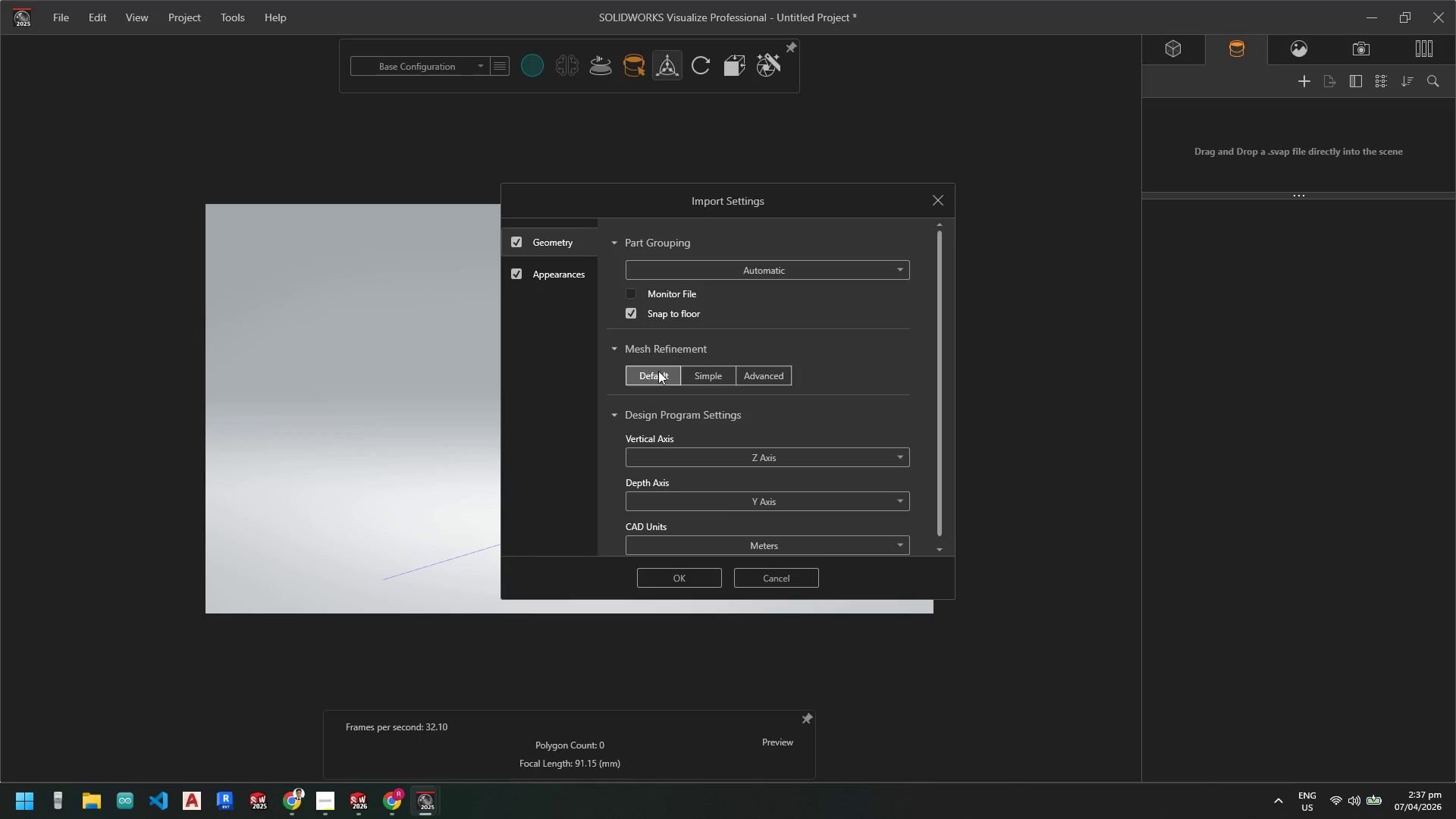 
double_click([767, 375])
 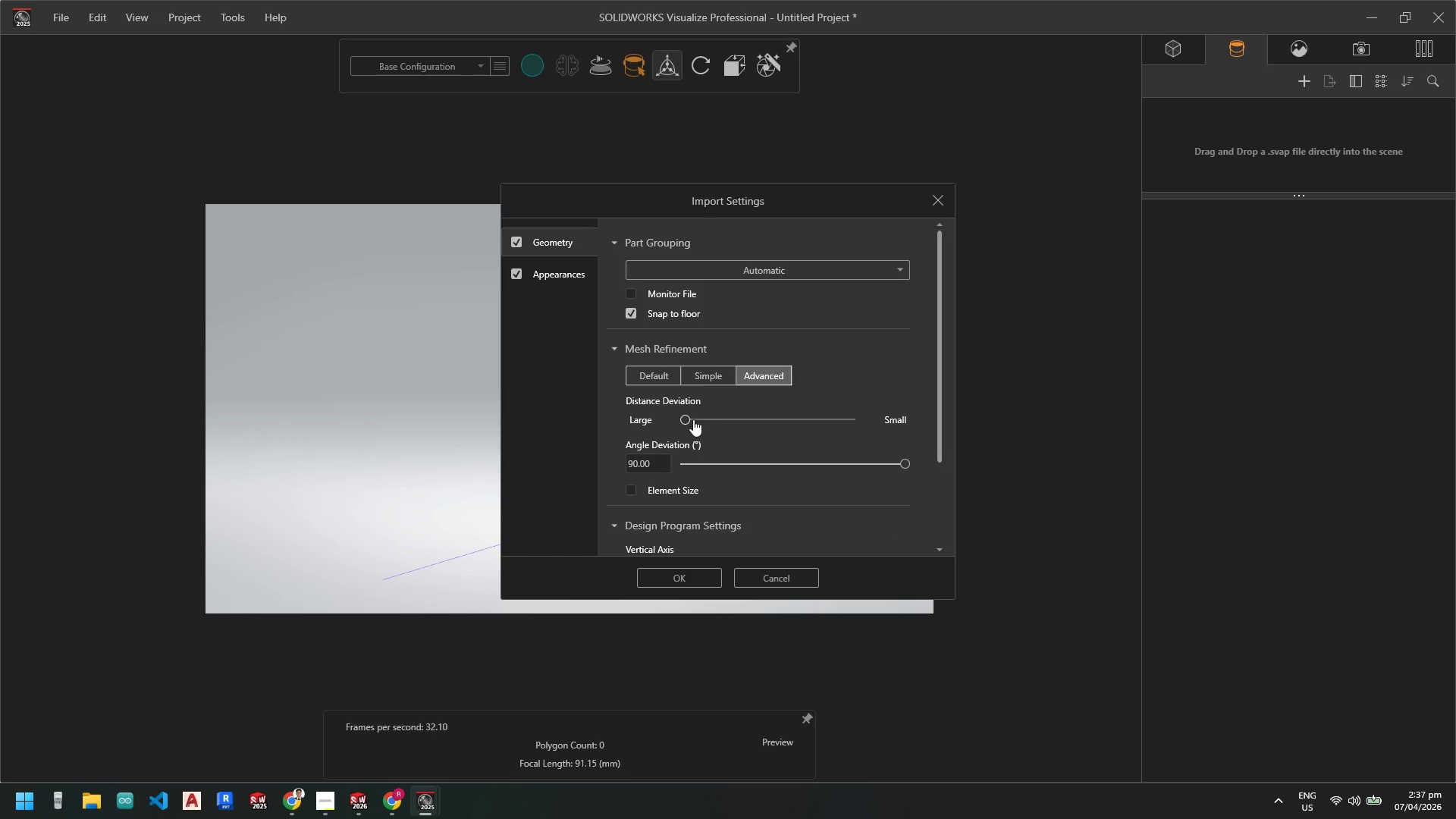 
left_click_drag(start_coordinate=[690, 419], to_coordinate=[772, 418])
 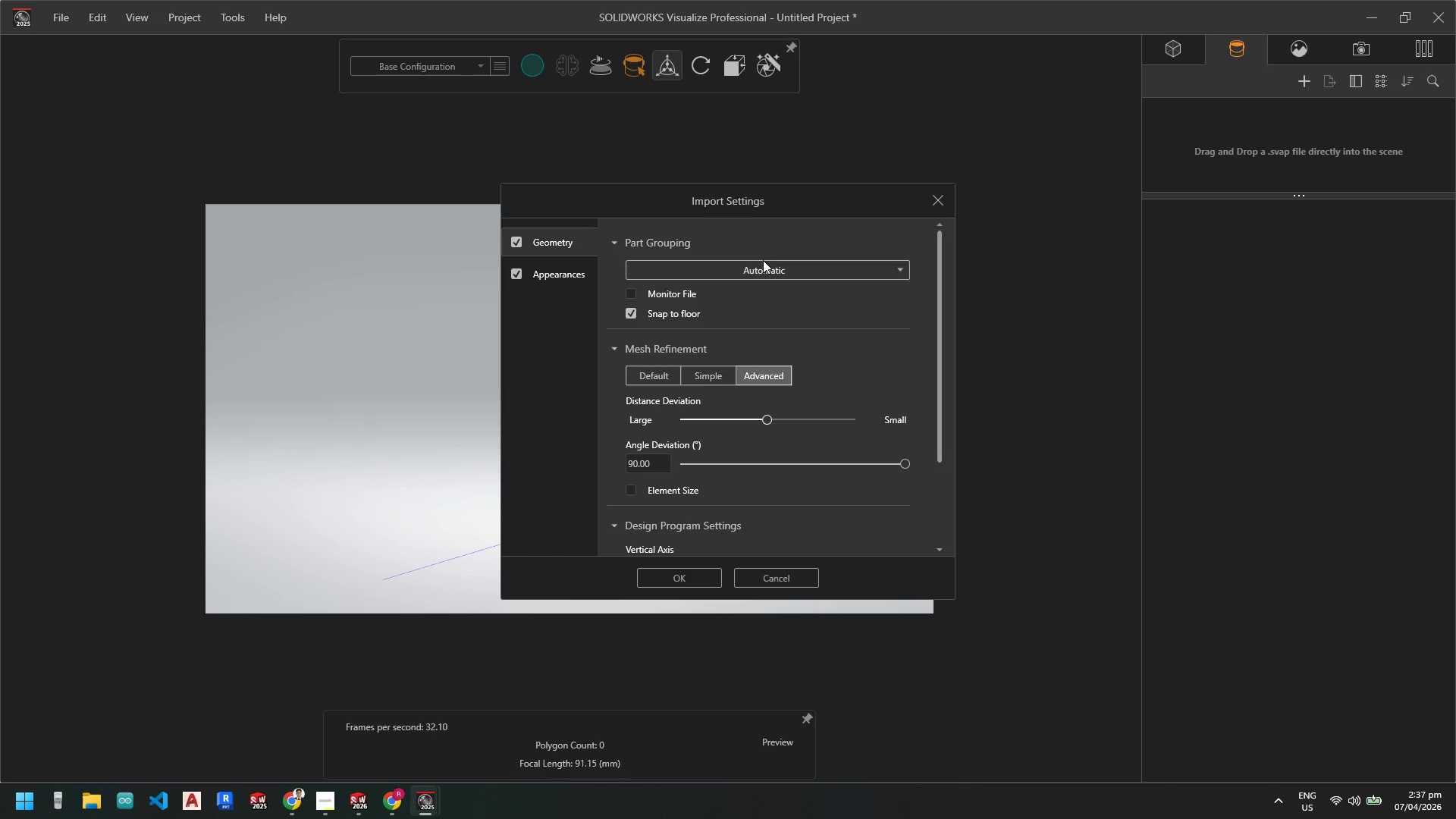 
left_click([763, 260])
 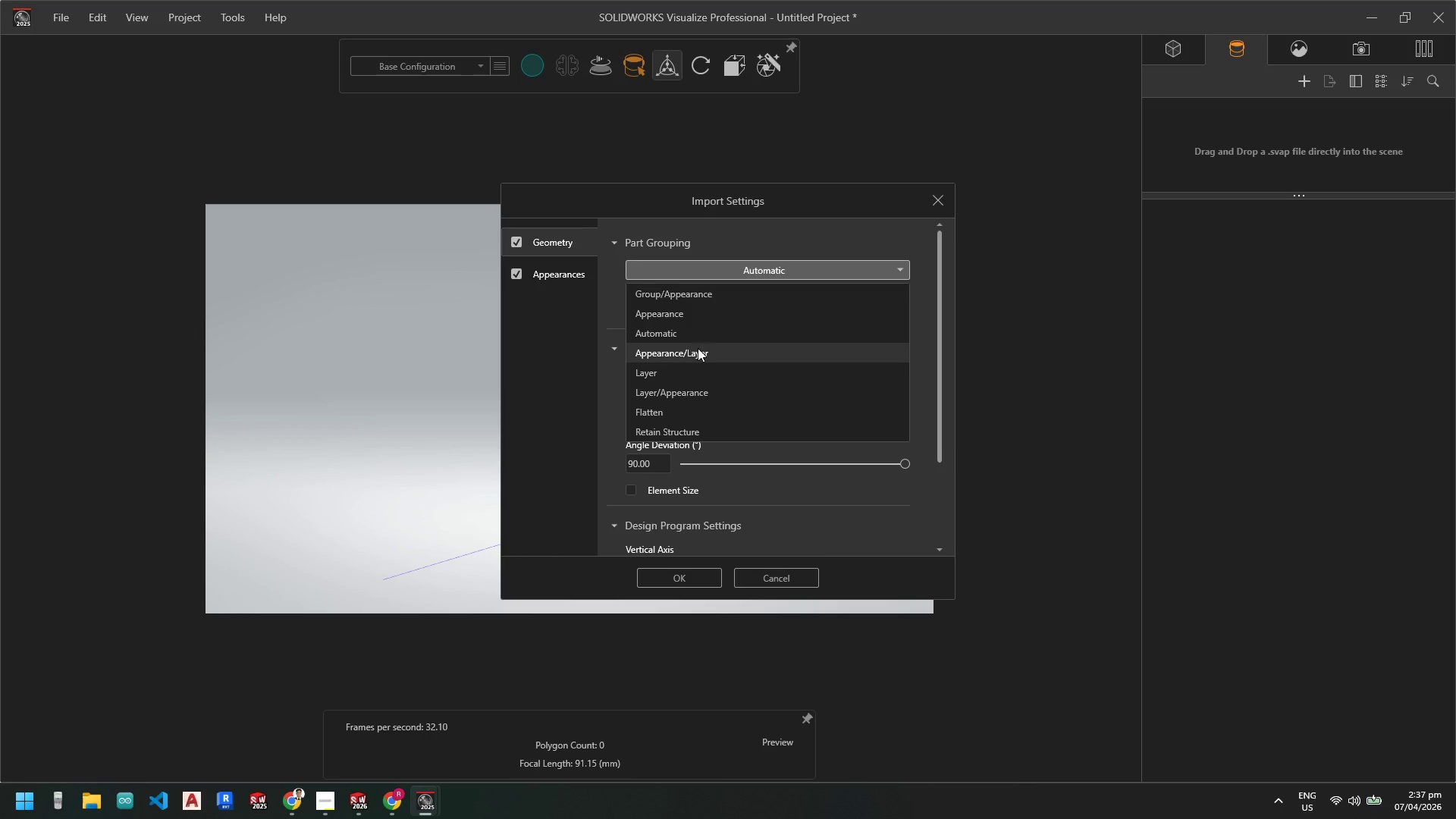 
mouse_move([686, 382])
 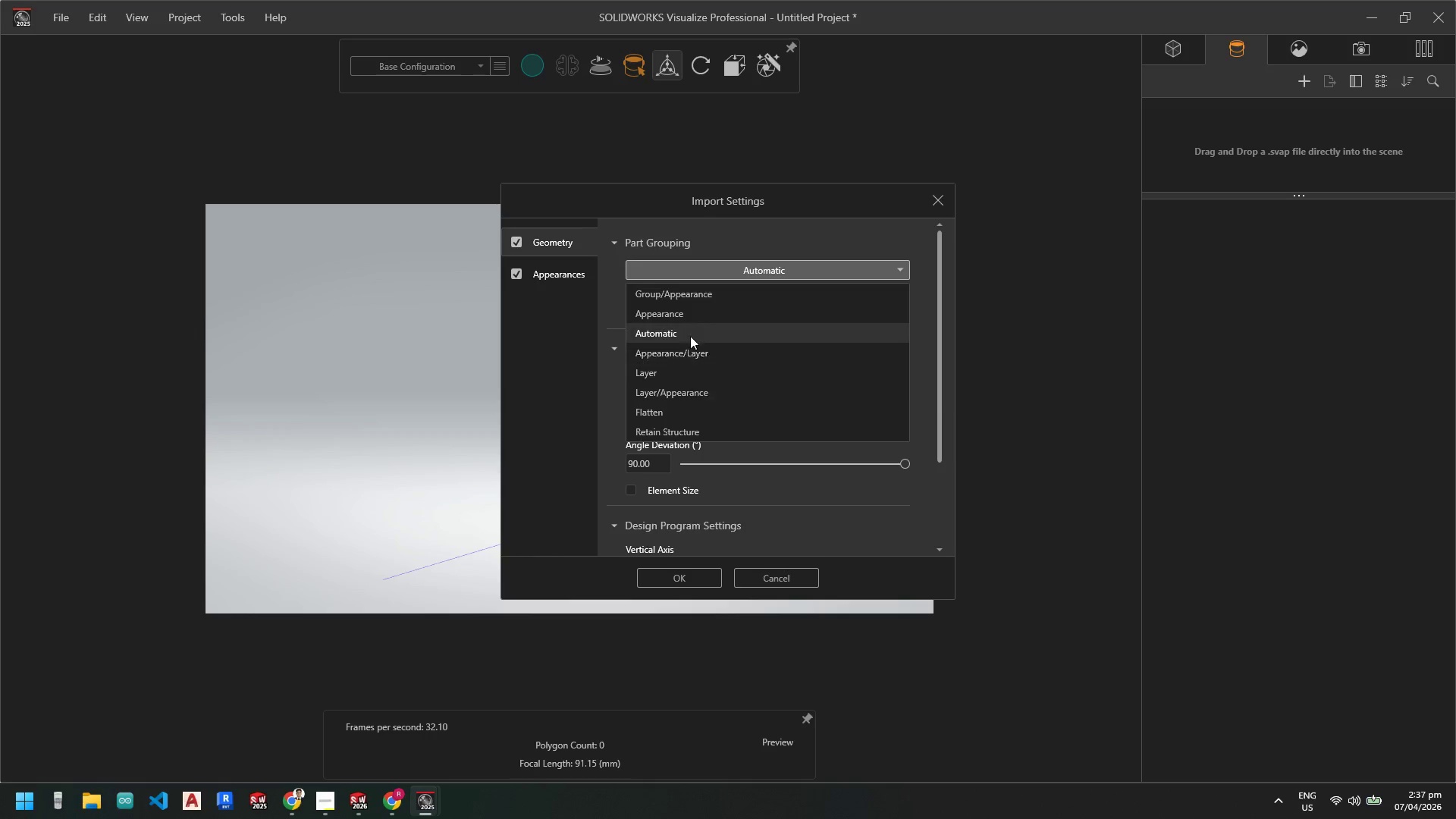 
mouse_move([690, 329])
 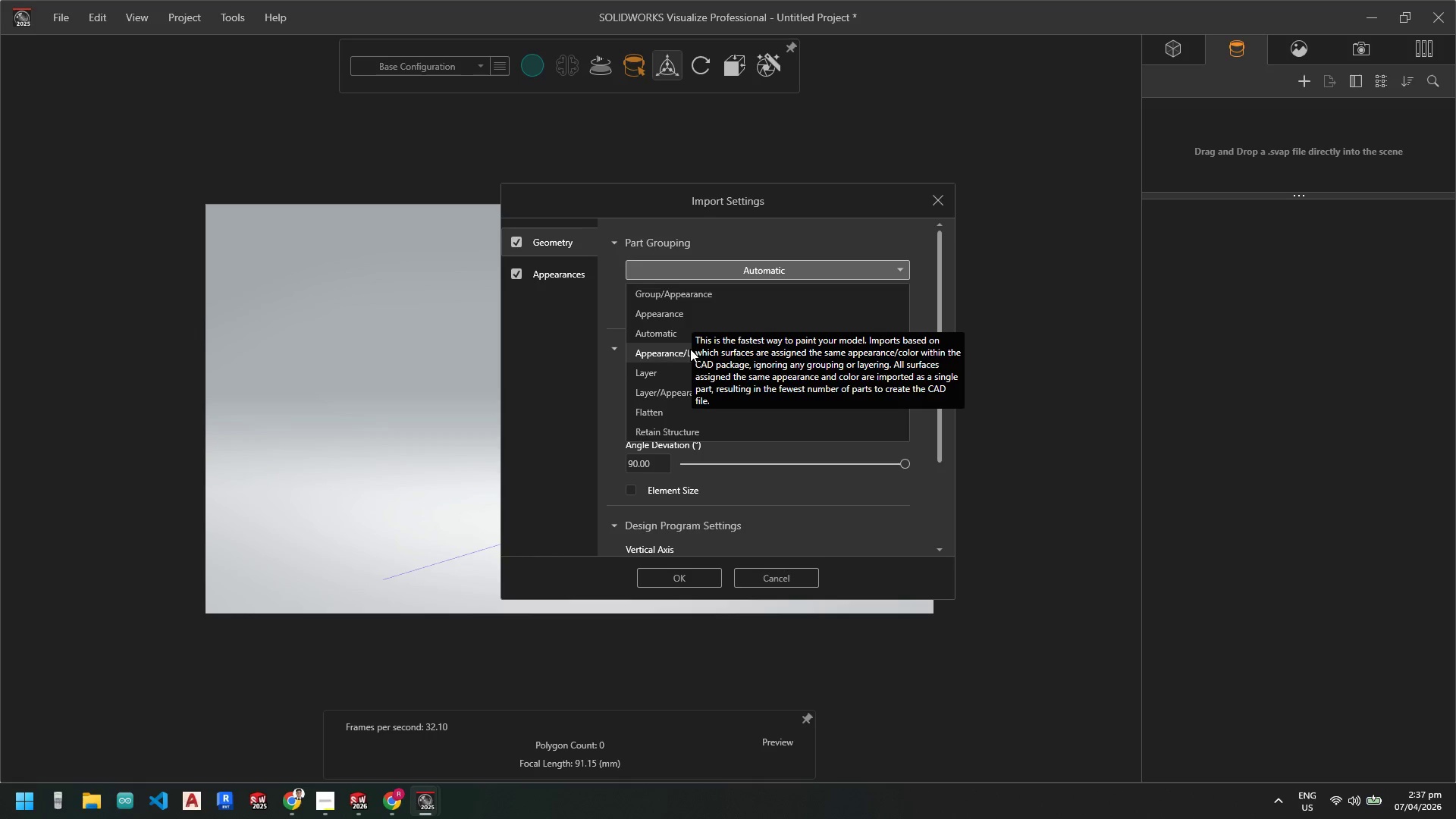 
mouse_move([692, 361])
 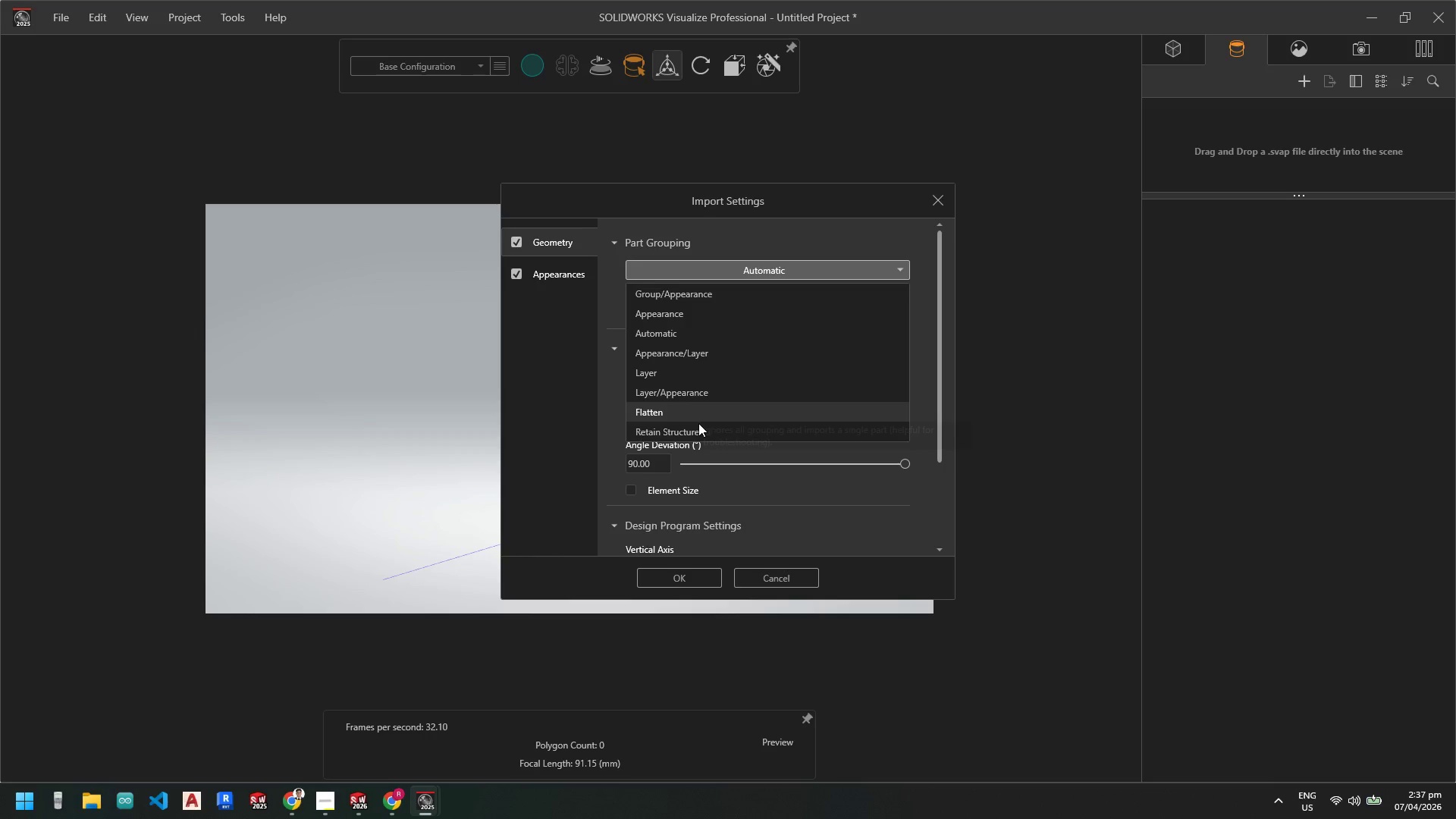 
mouse_move([697, 416])
 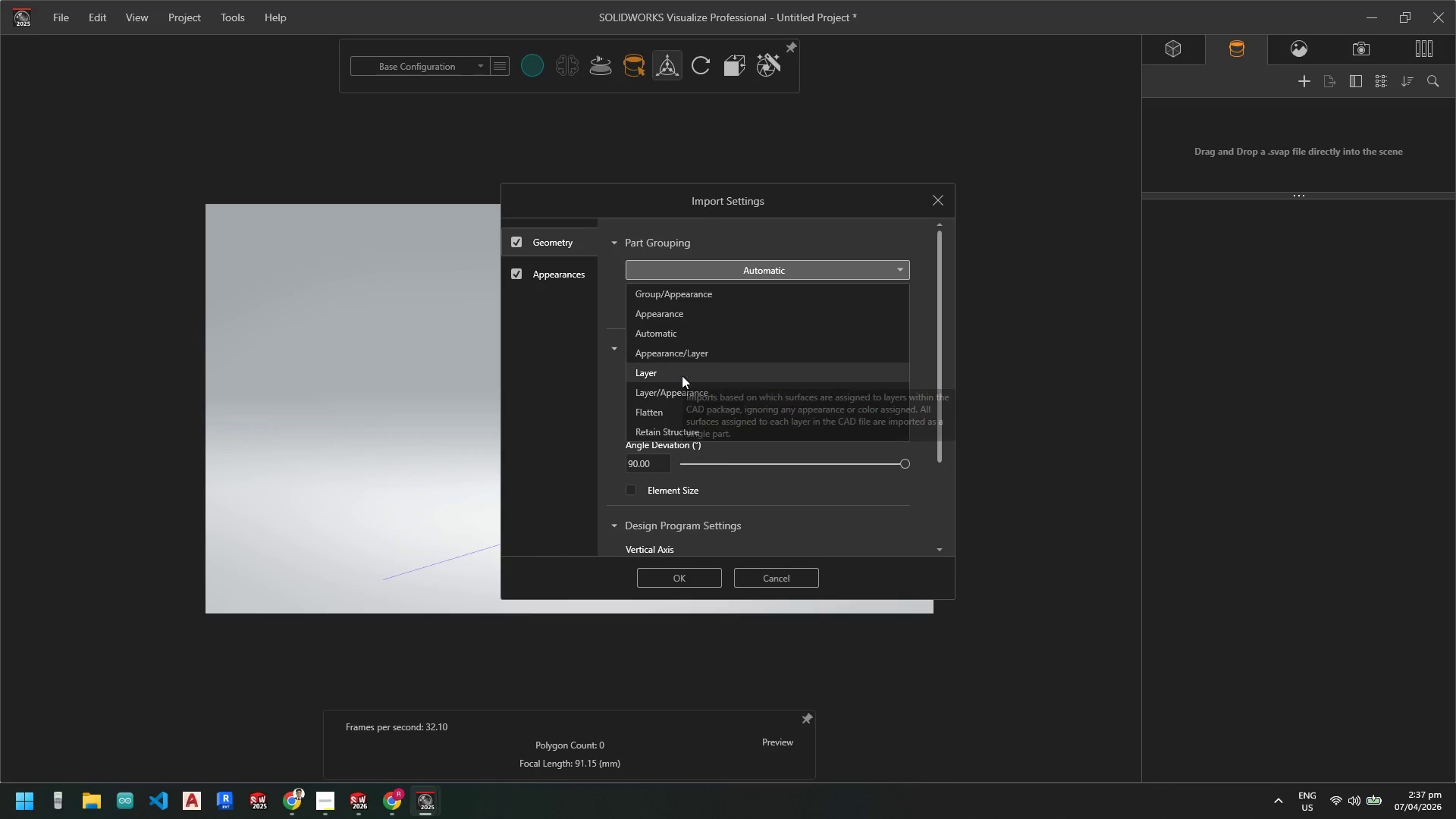 
wait(10.41)
 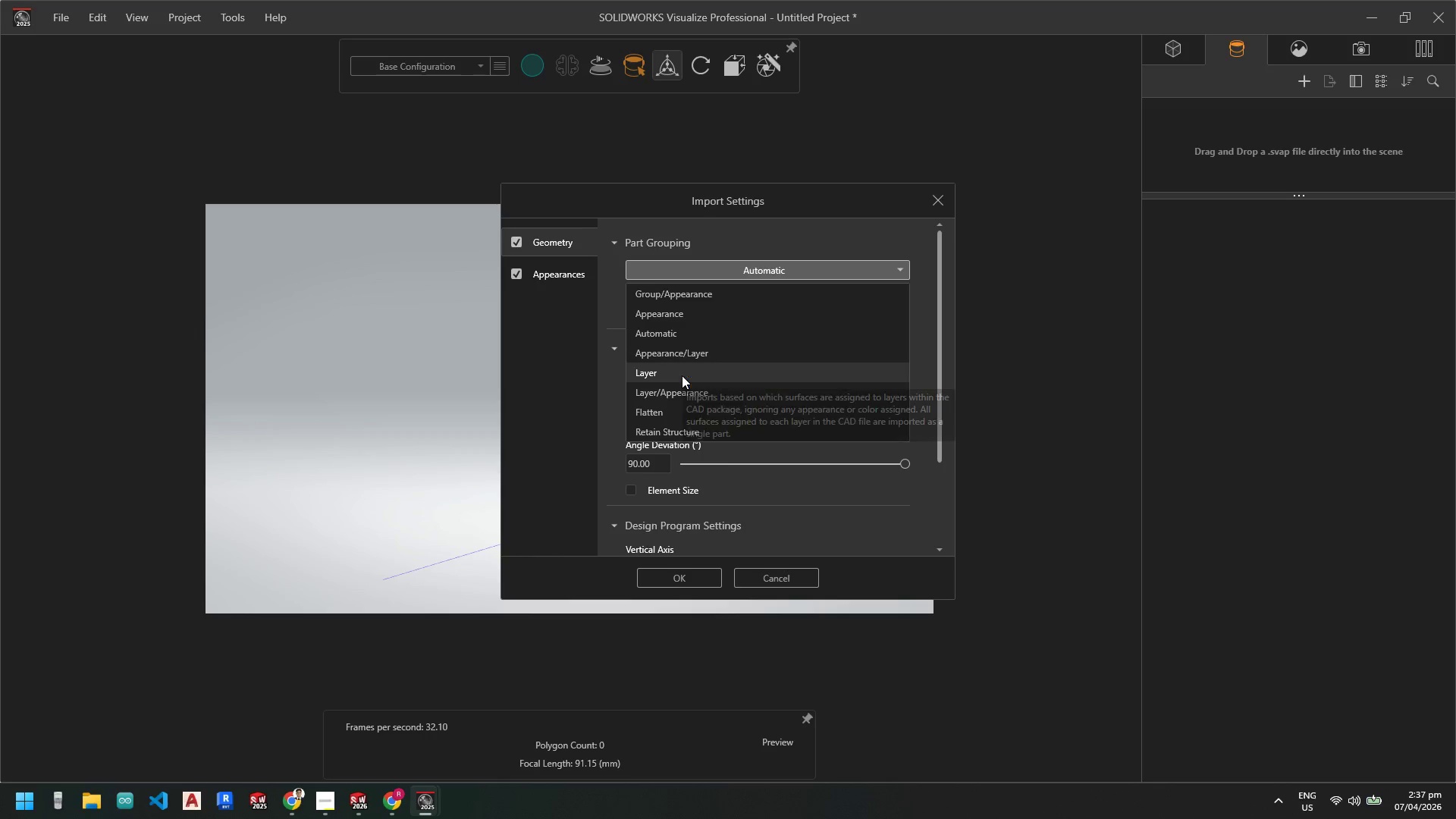 
mouse_move([682, 383])
 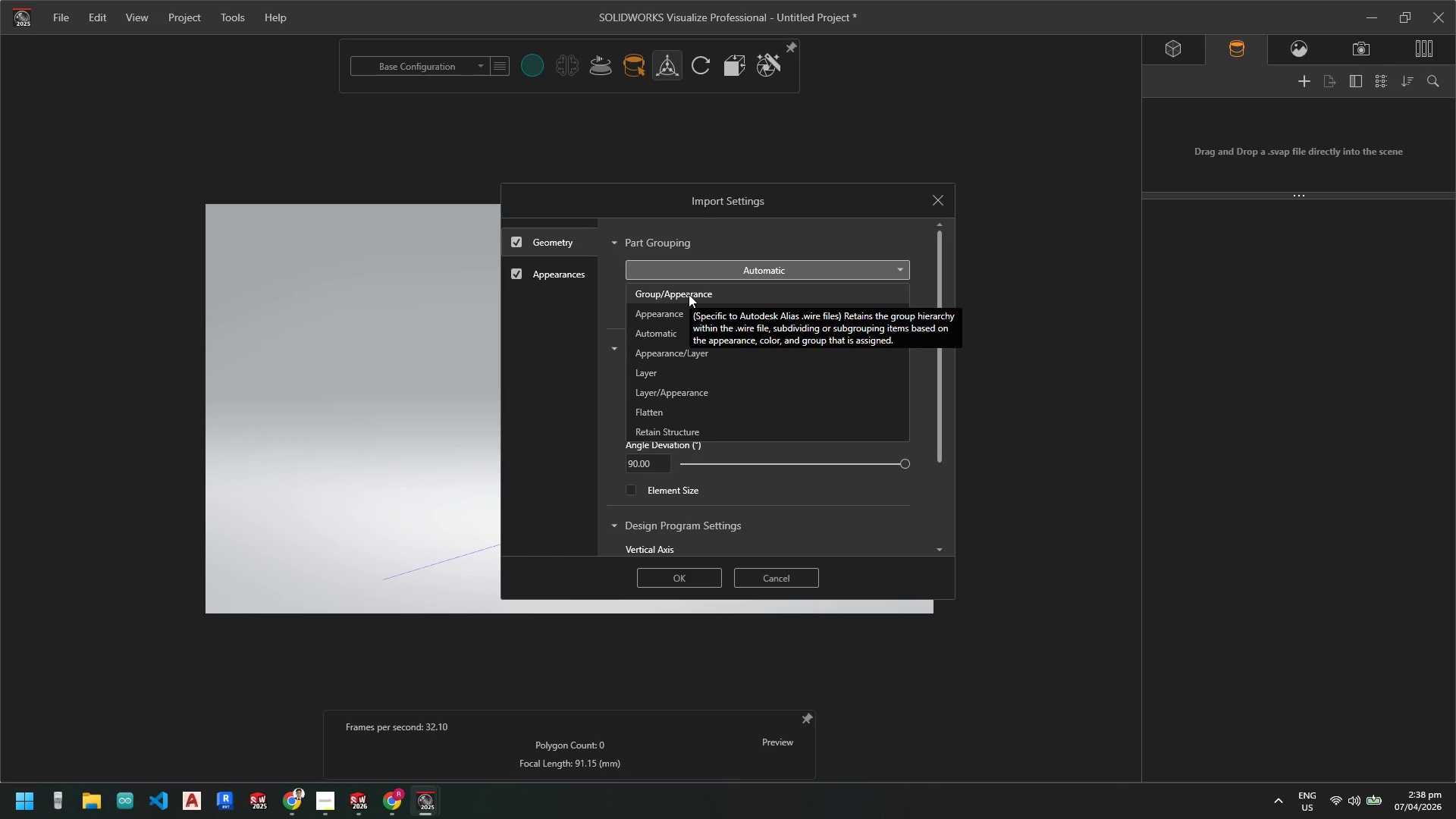 
left_click([689, 294])
 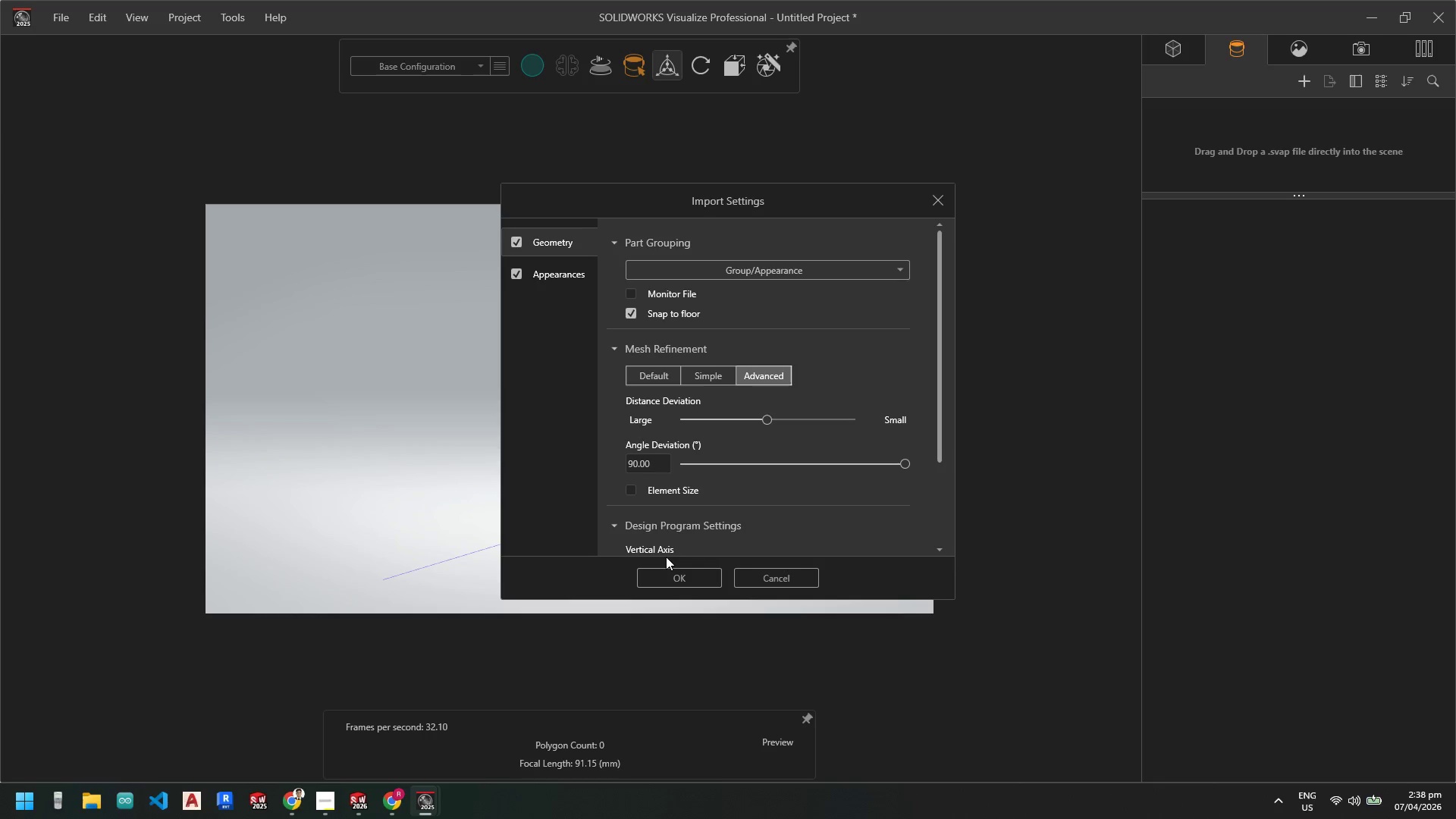 
mouse_move([665, 319])
 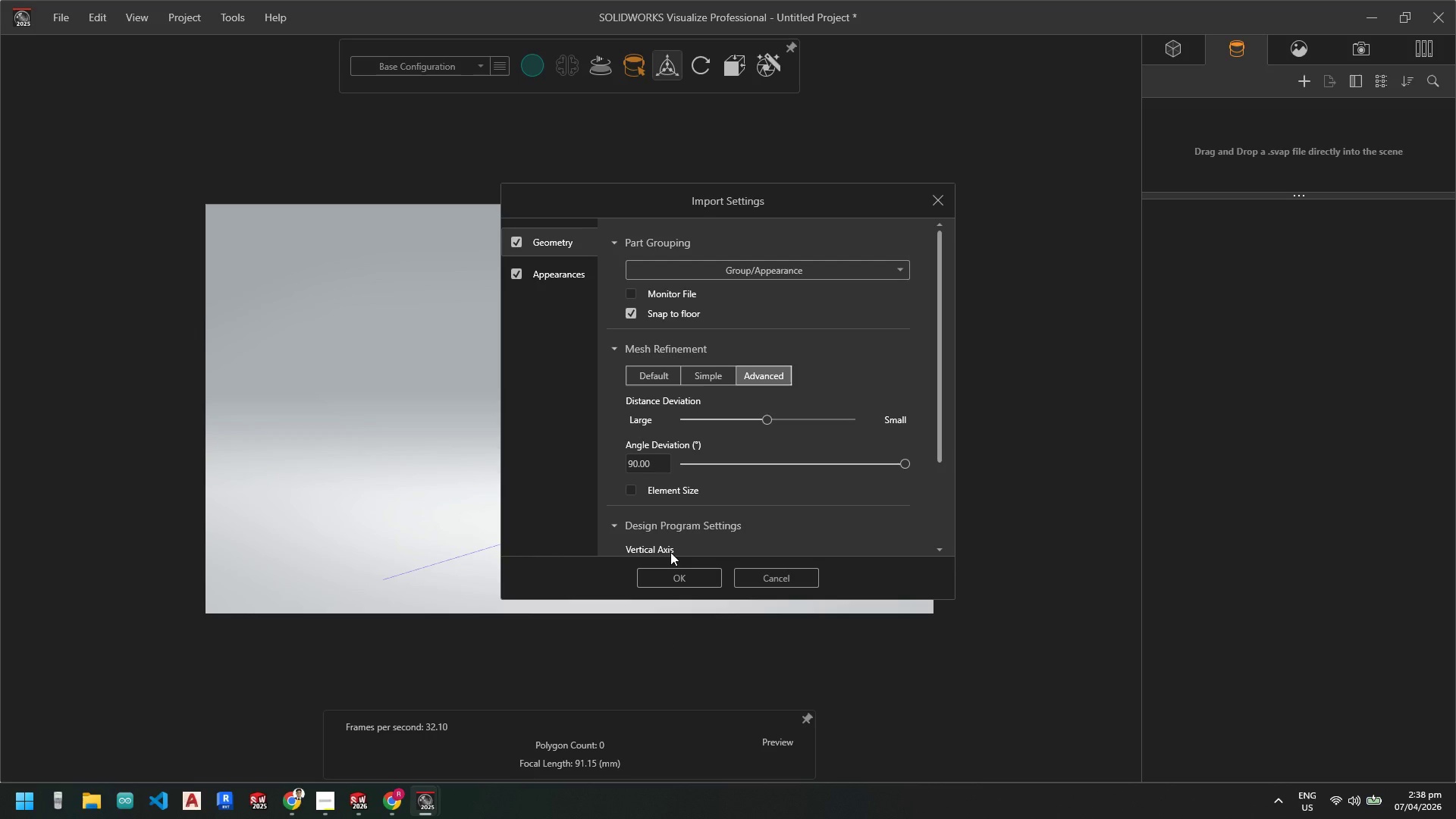 
left_click([691, 582])
 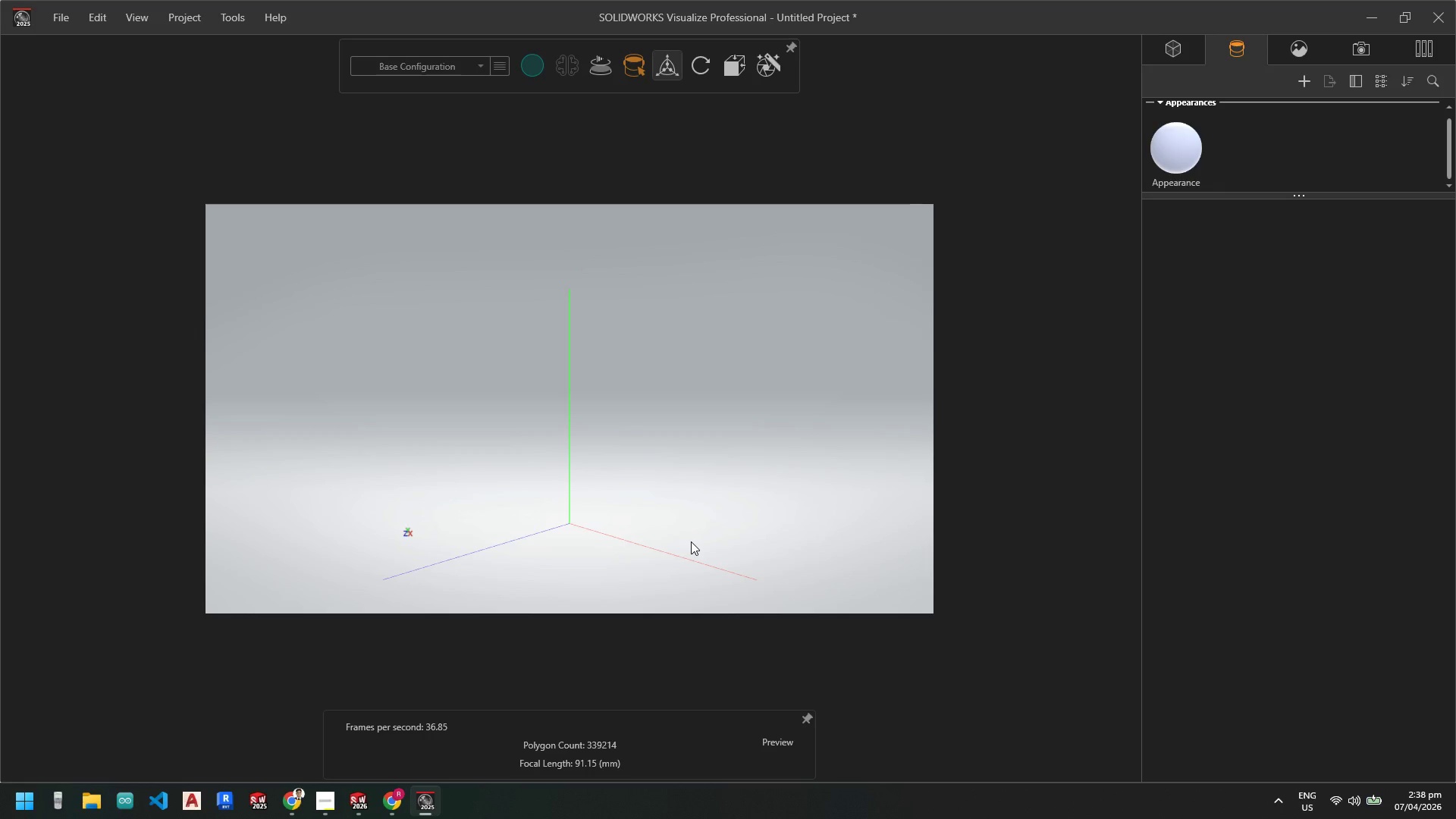 
wait(10.94)
 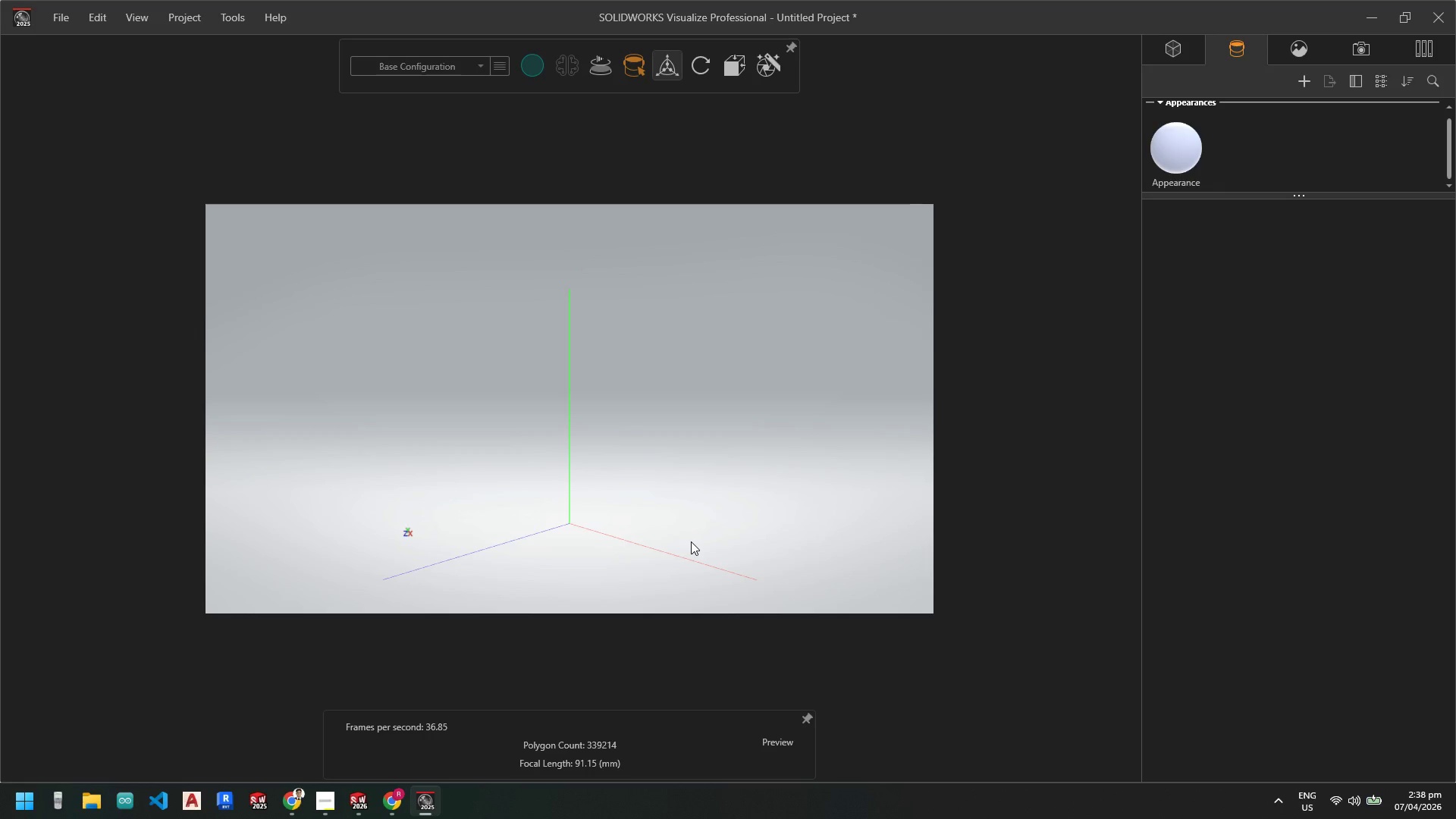 
left_click([499, 404])
 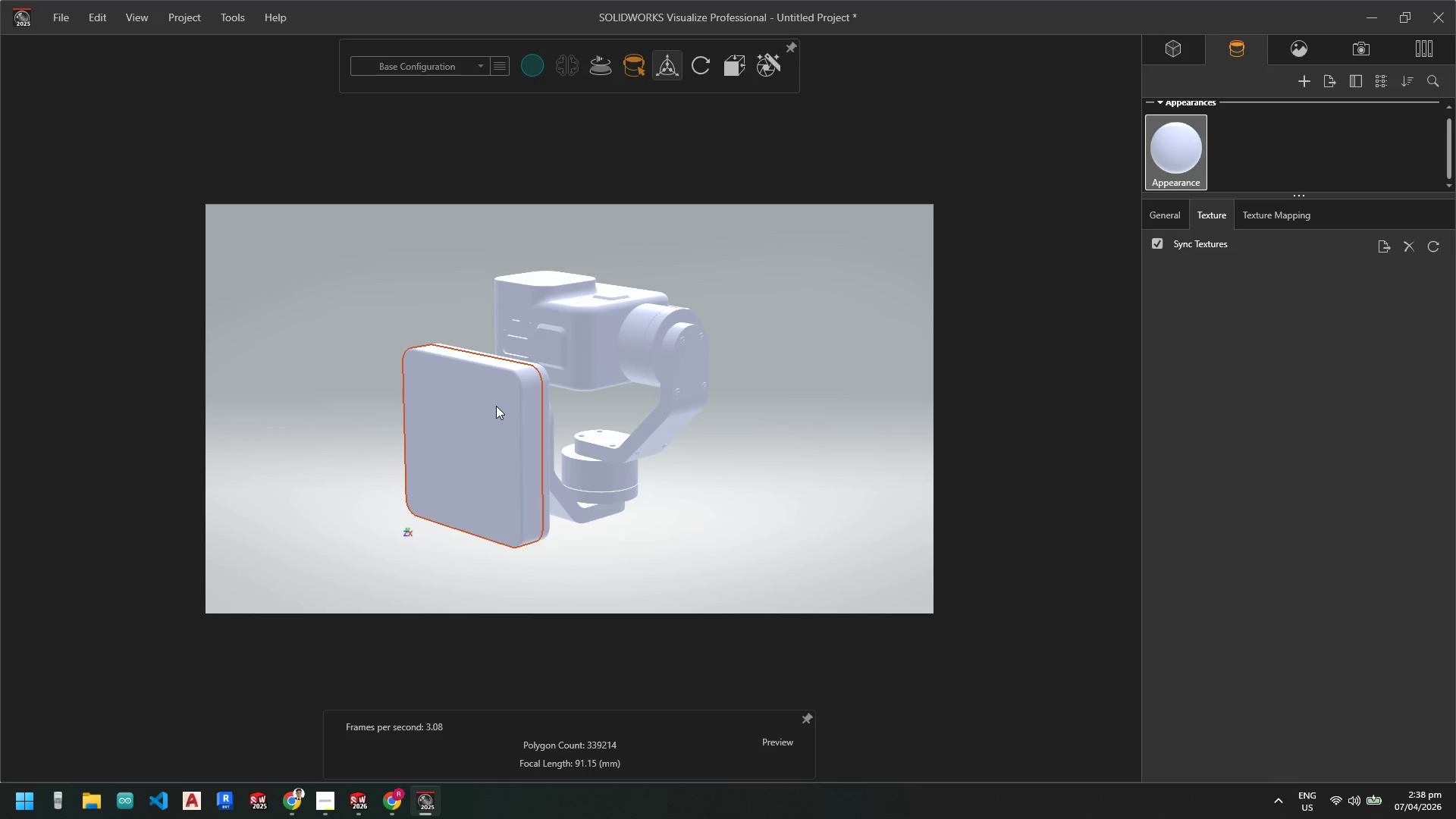 
scroll: coordinate [532, 388], scroll_direction: down, amount: 6.0
 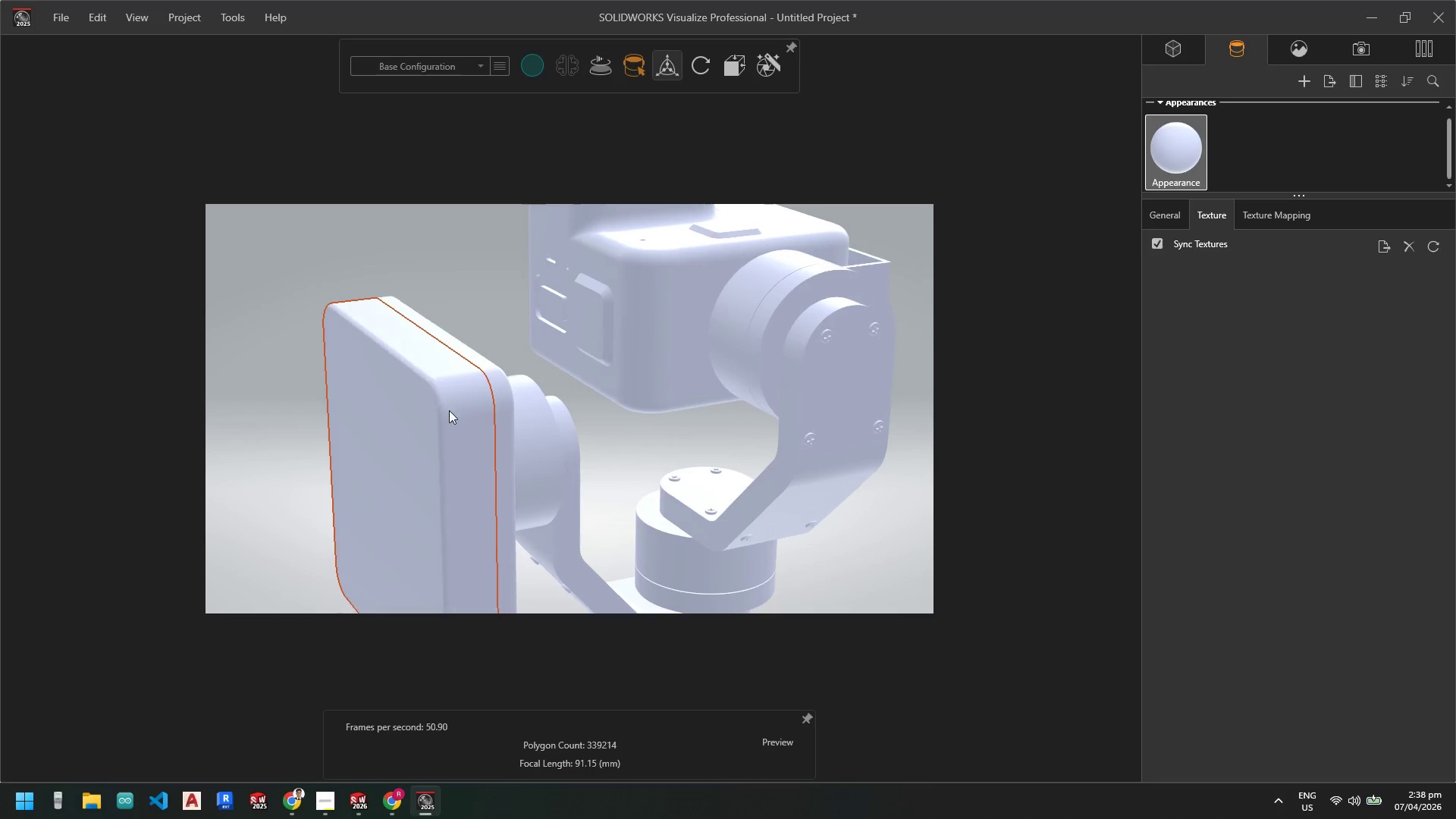 
left_click([408, 403])
 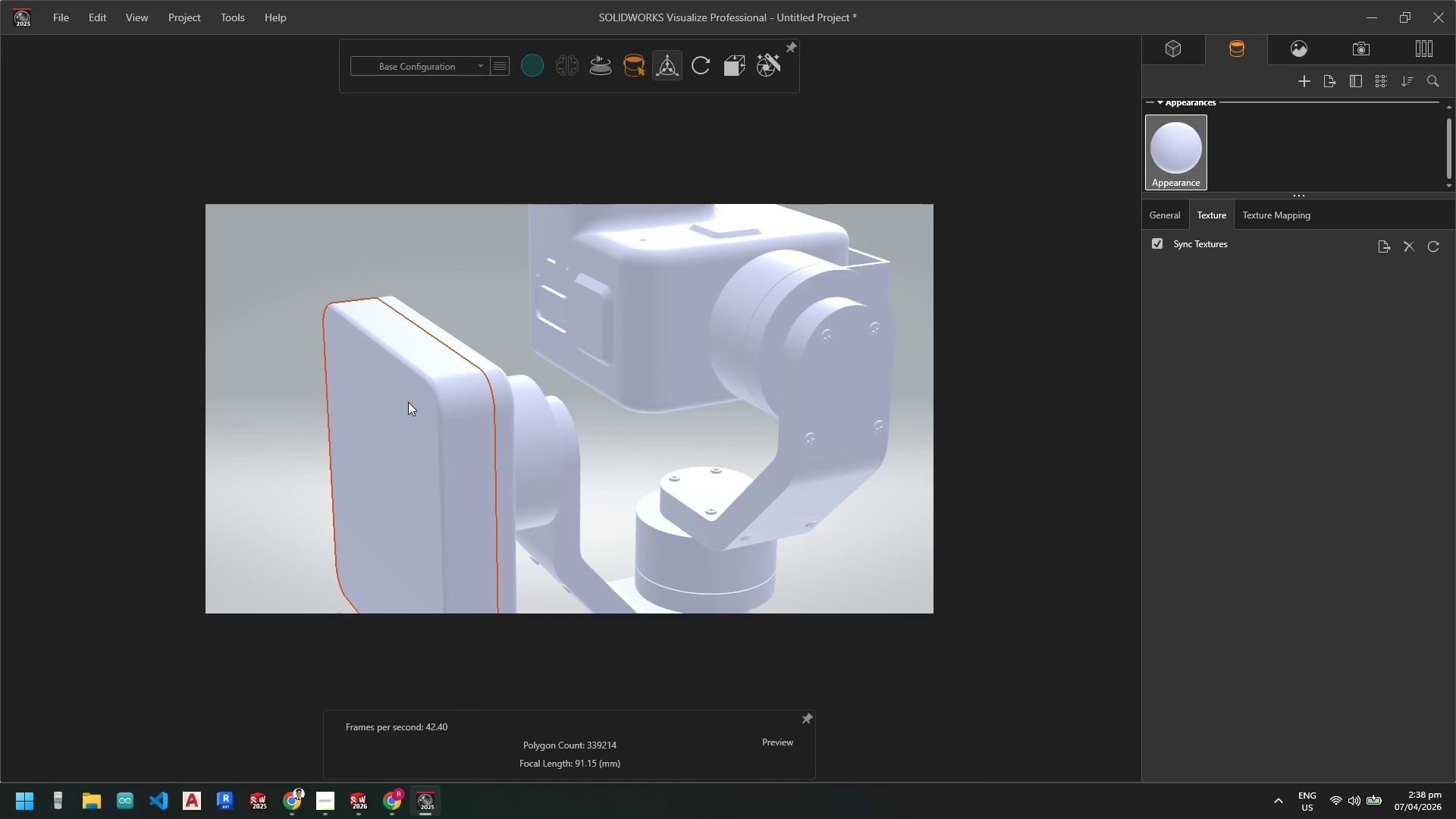 
left_click_drag(start_coordinate=[408, 402], to_coordinate=[528, 460])
 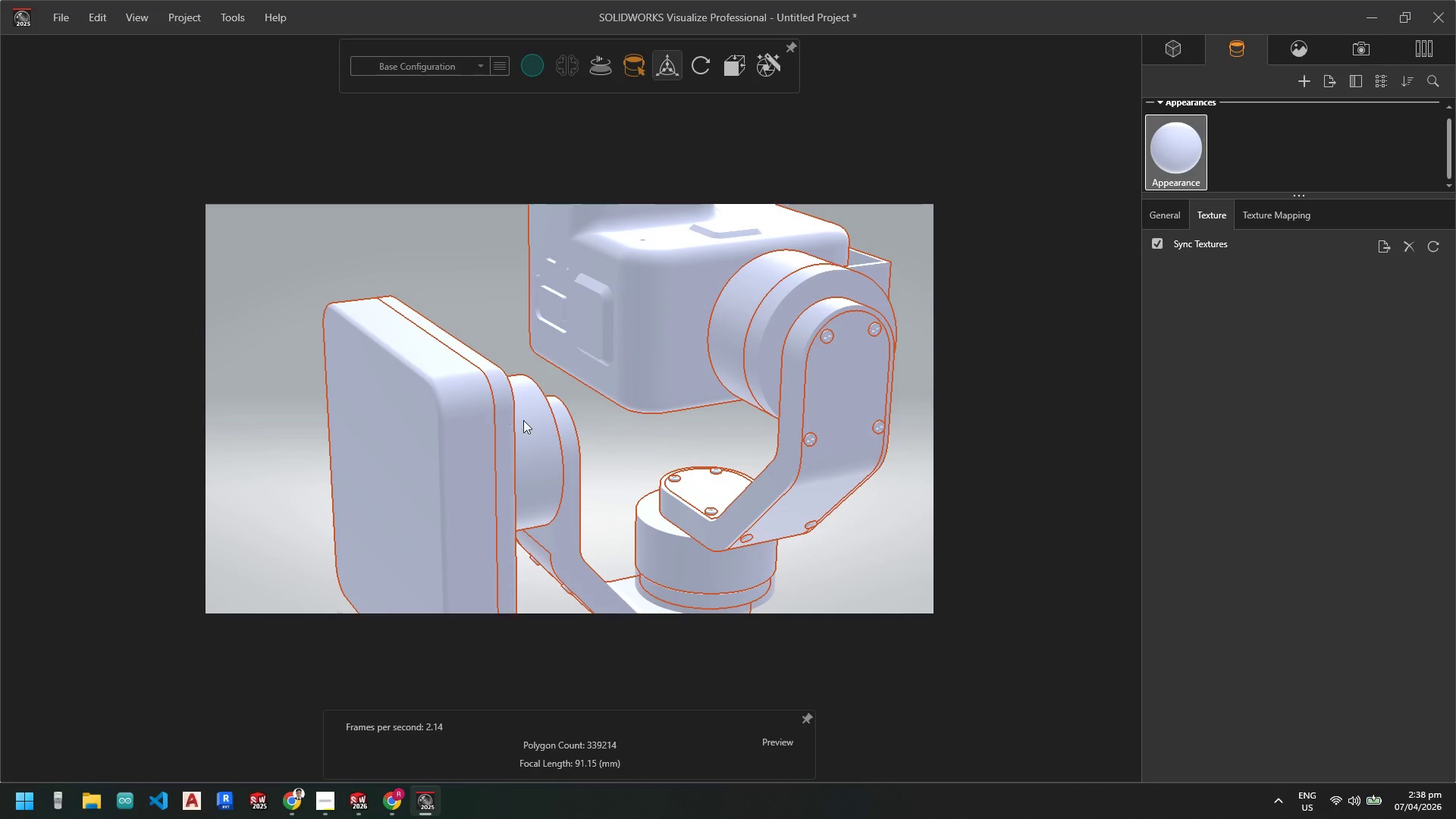 
left_click([633, 433])
 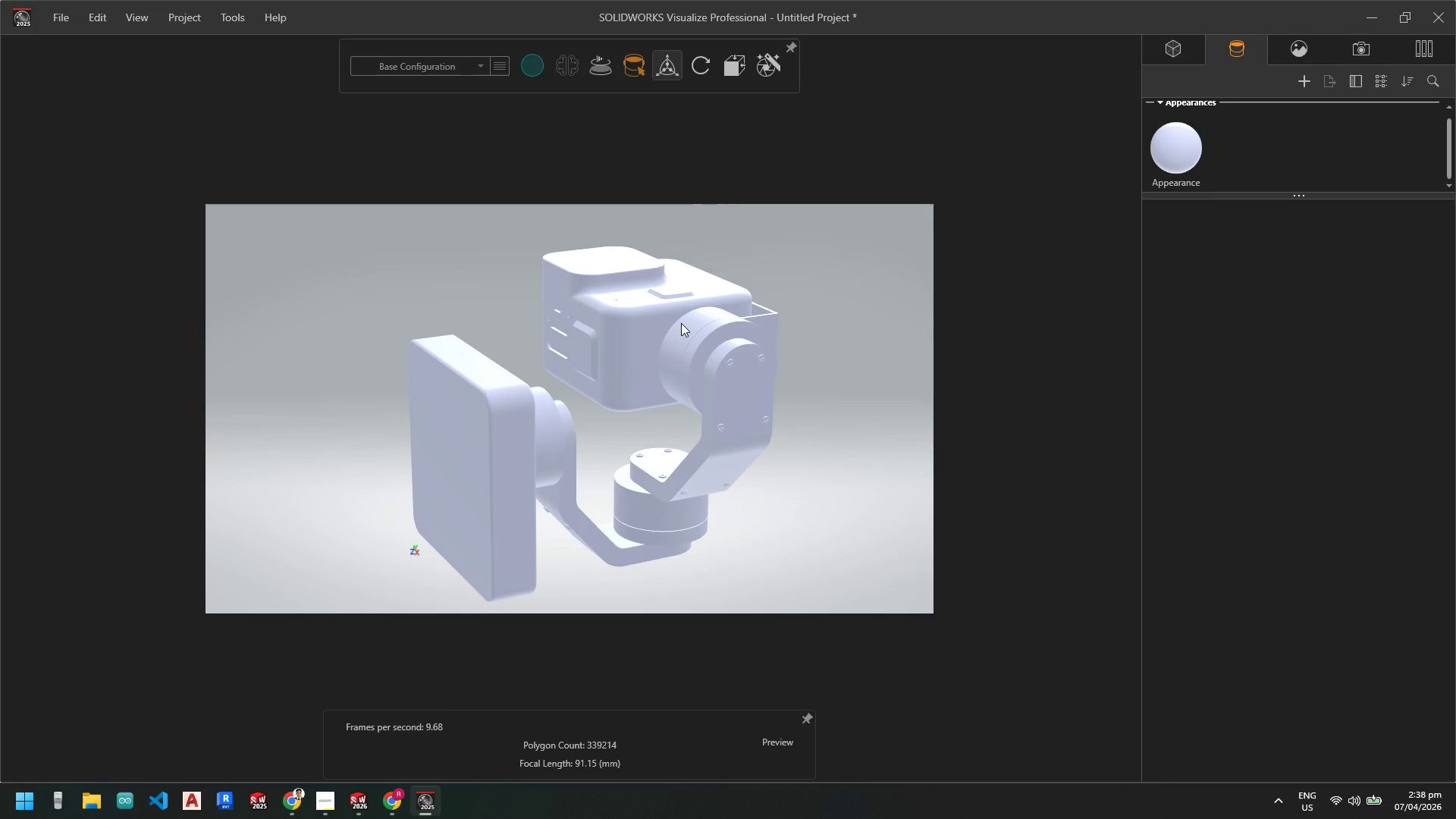 
scroll: coordinate [651, 432], scroll_direction: up, amount: 4.0
 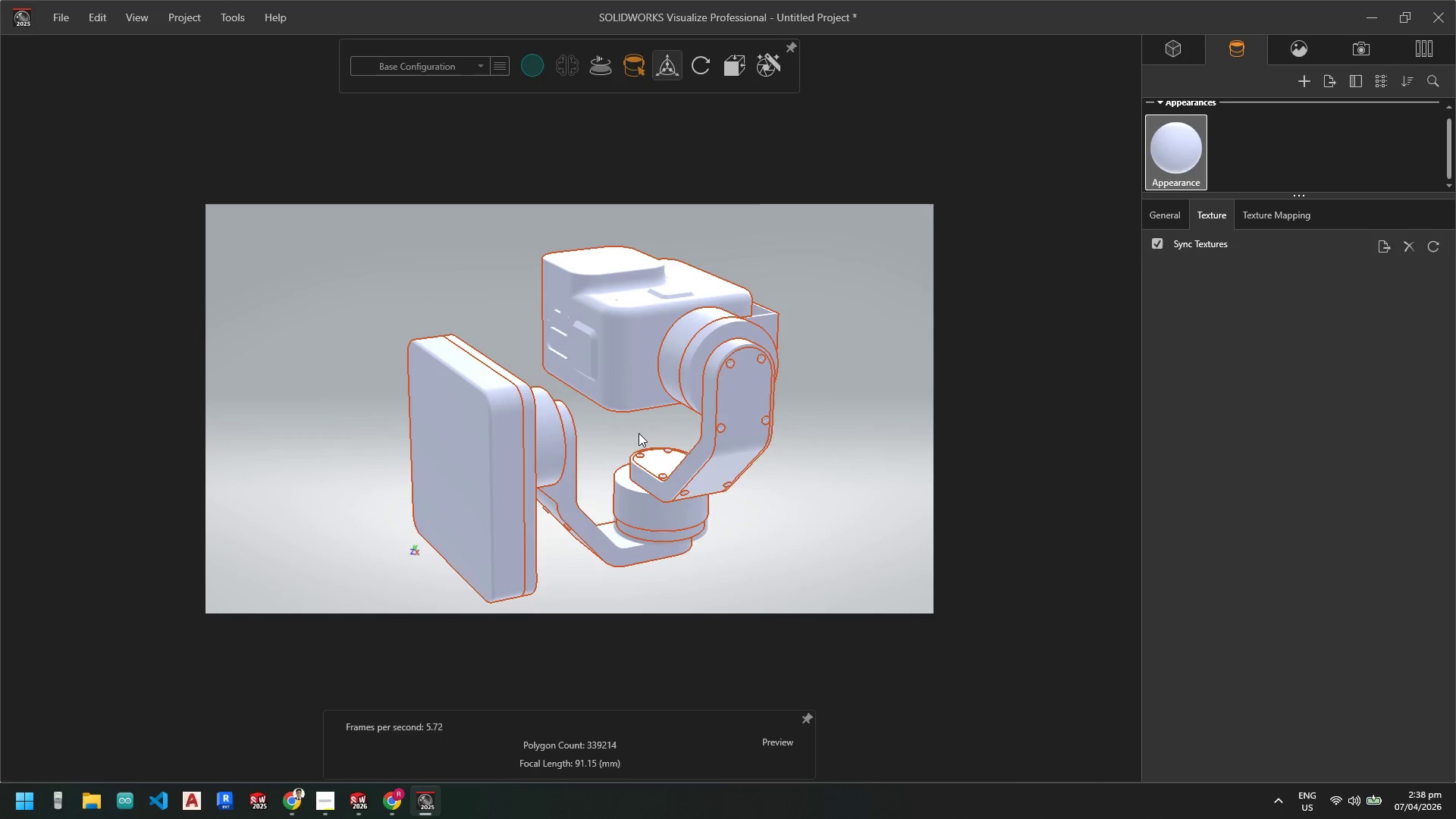 
double_click([681, 323])
 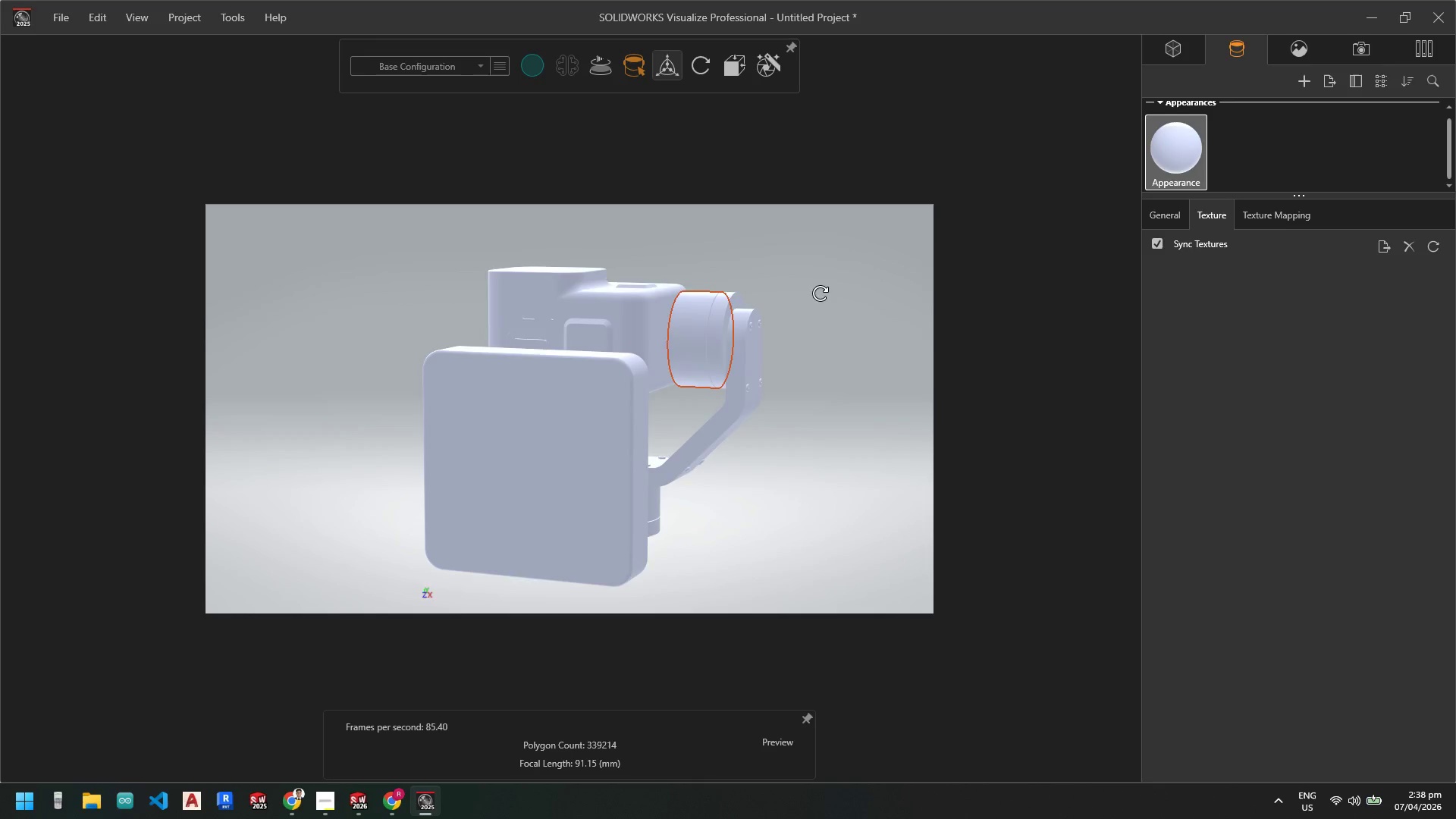 
left_click([603, 273])
 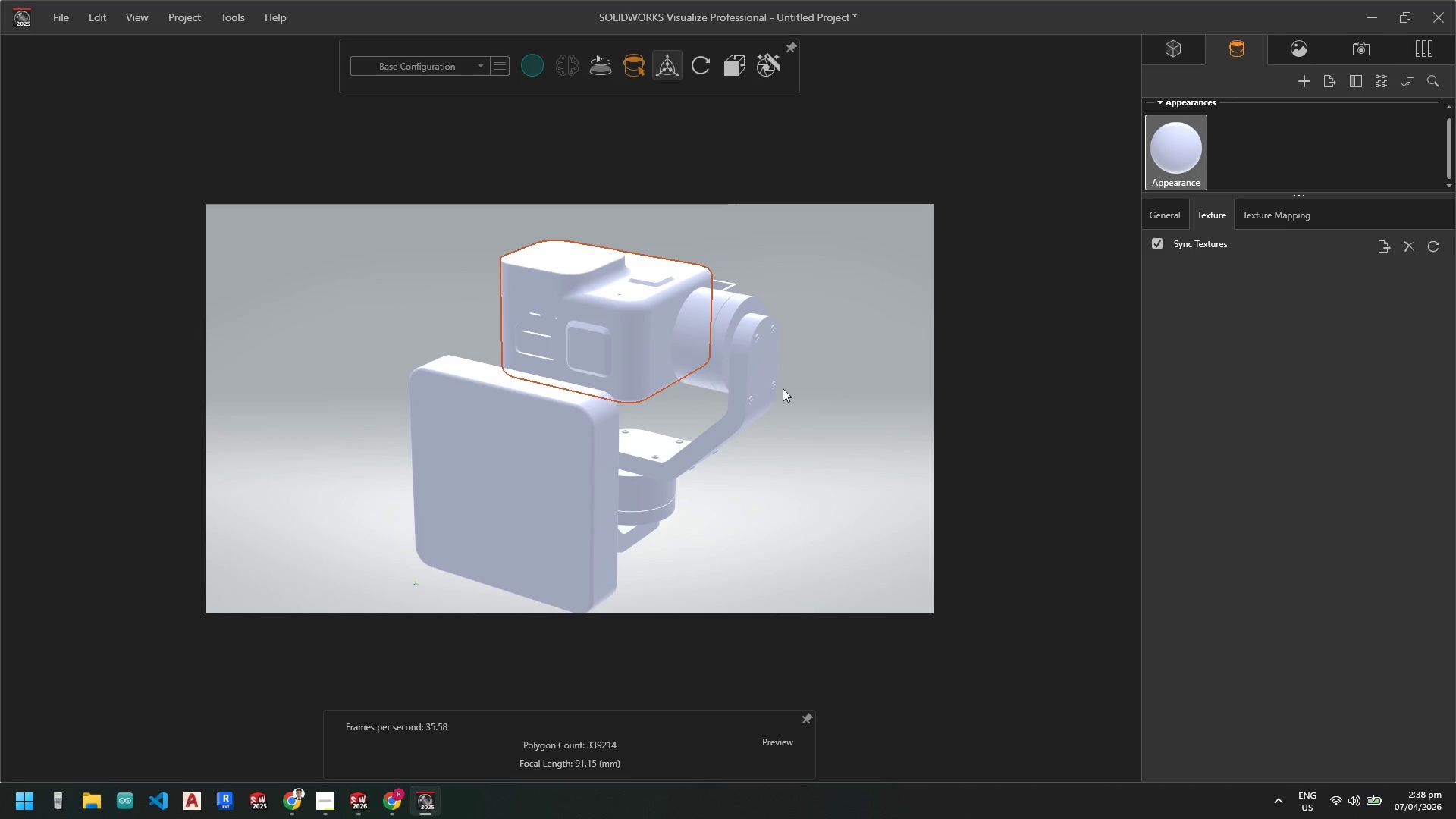 
left_click([758, 376])
 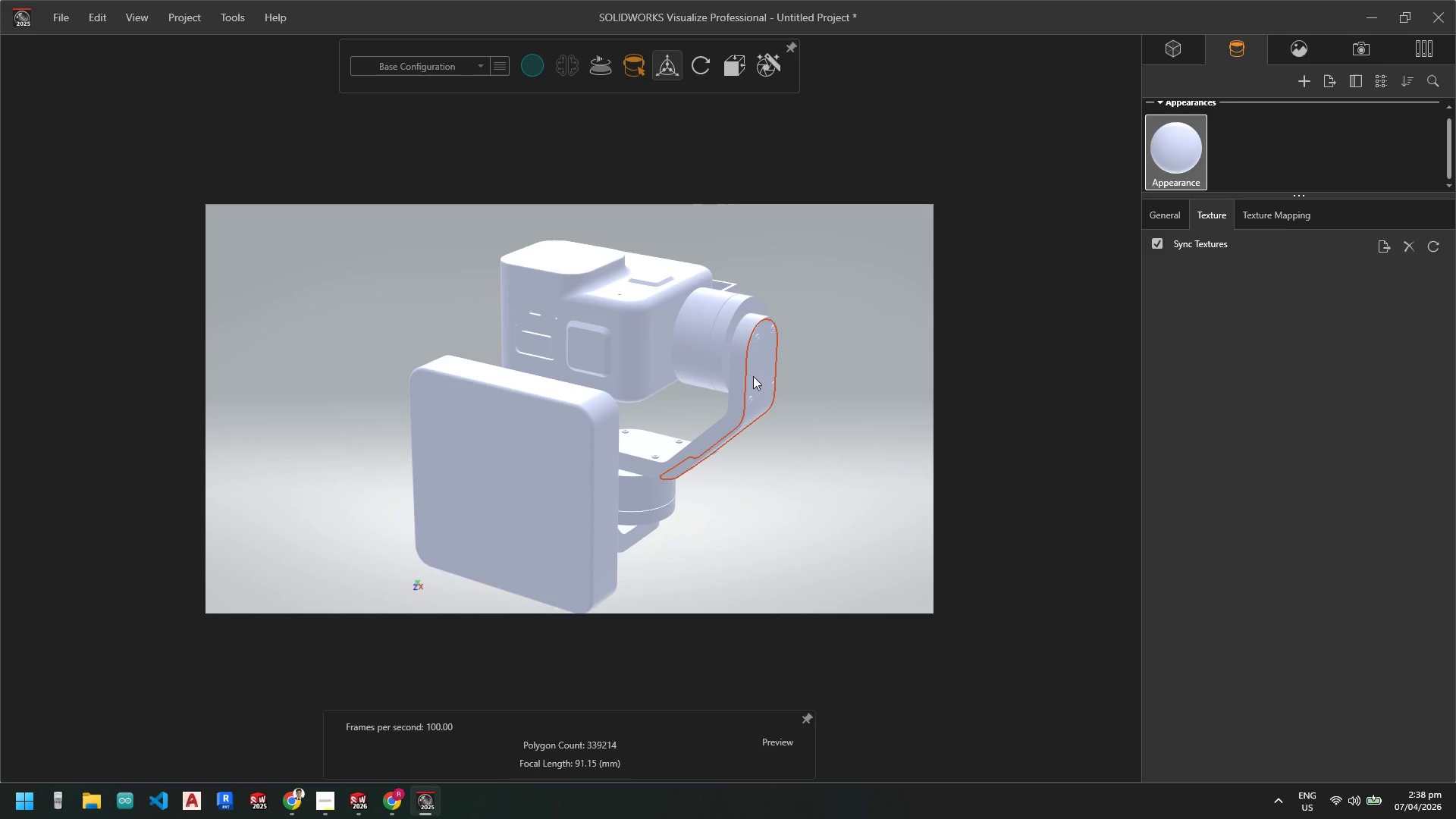 
left_click([736, 372])
 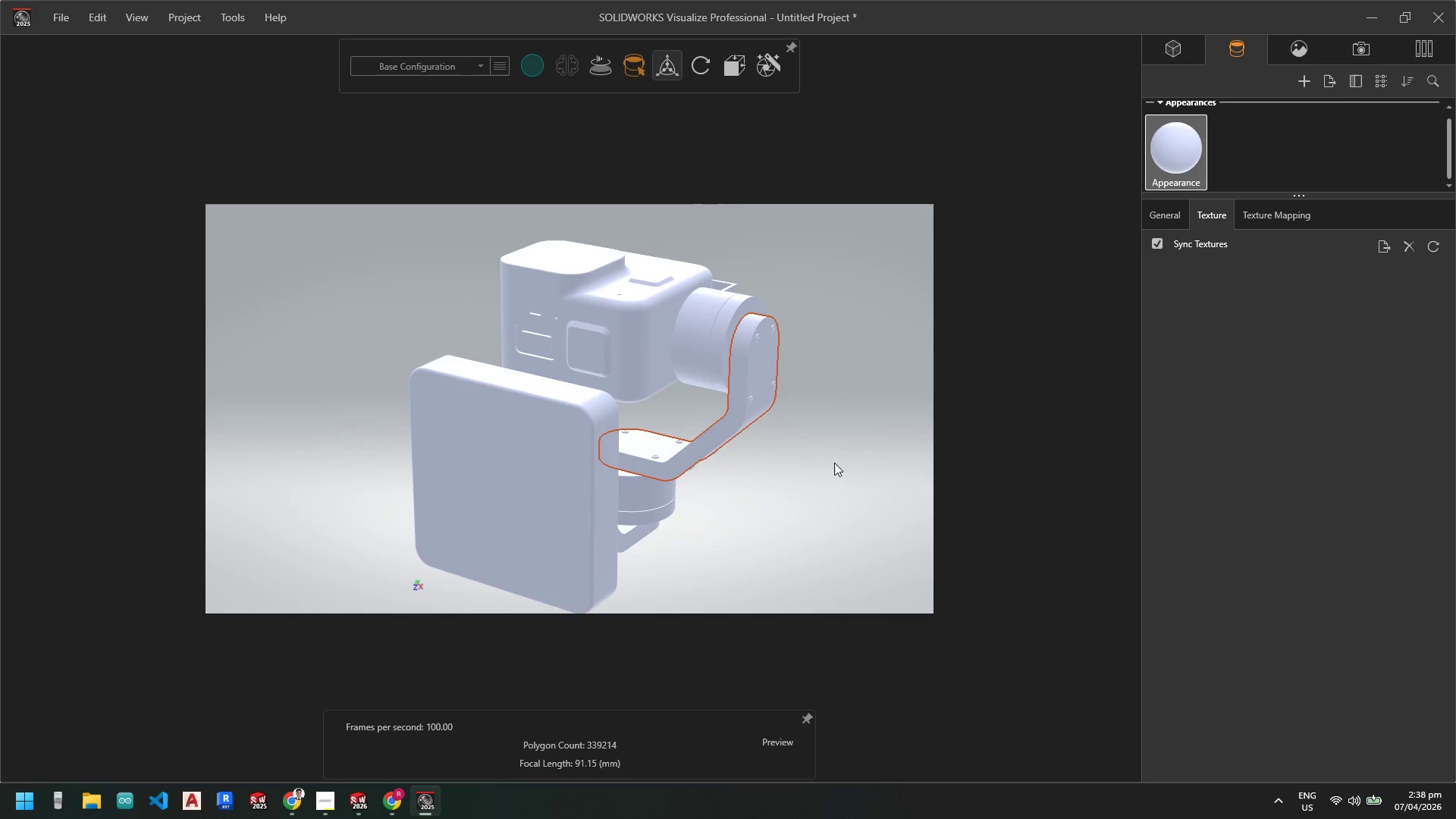 
left_click([879, 515])
 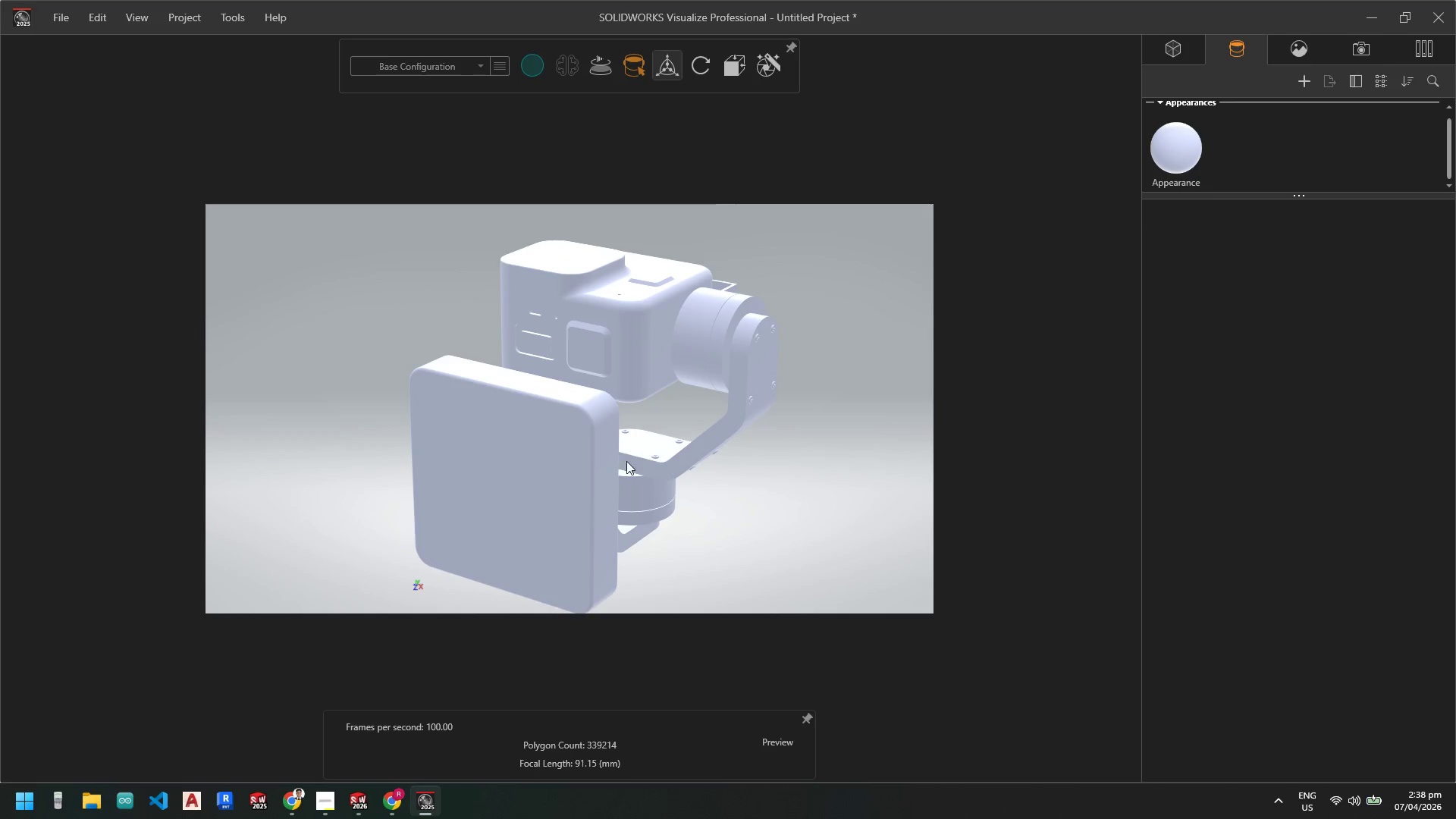 
left_click([545, 478])
 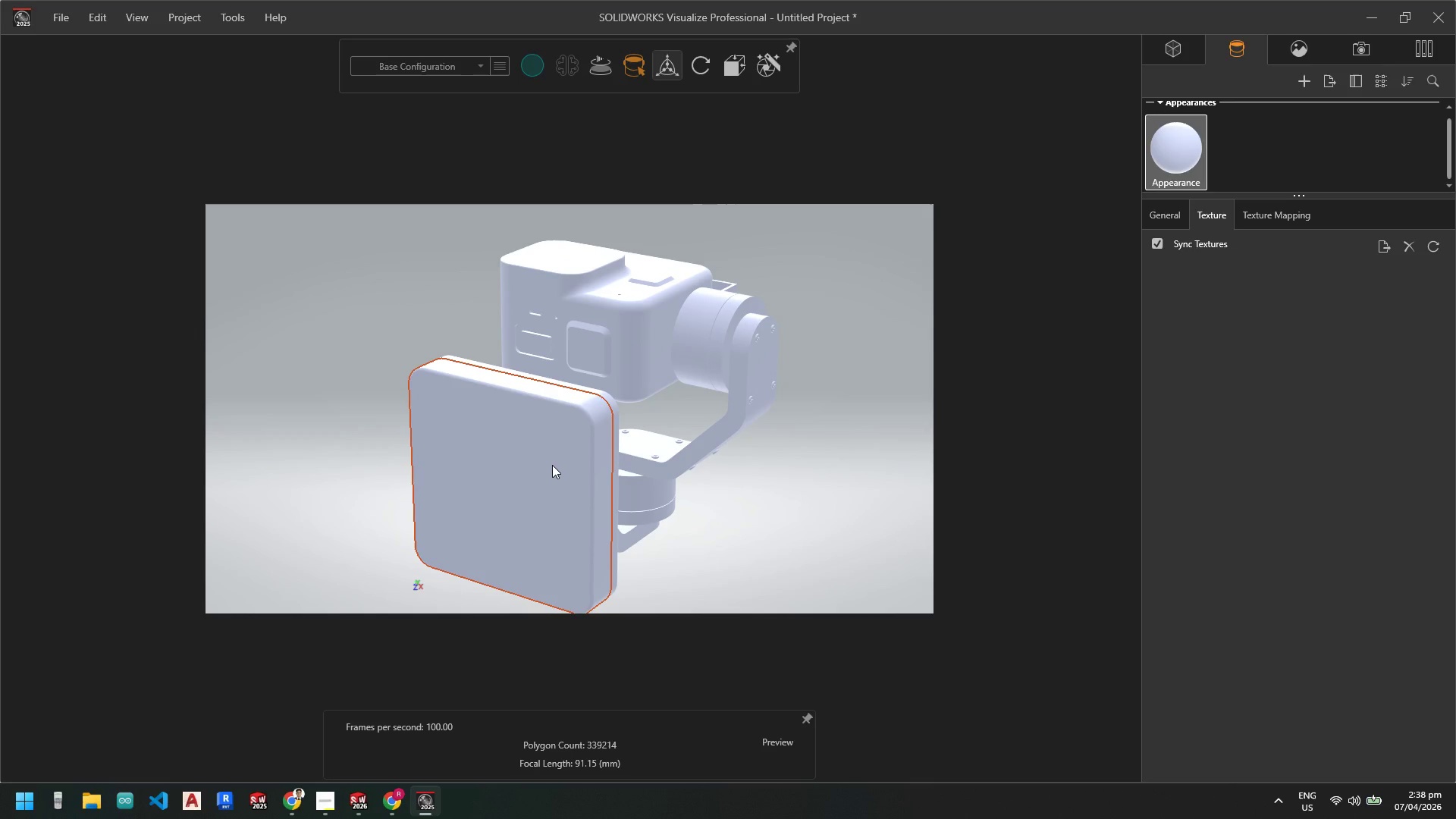 
type(ro)
key(Escape)
 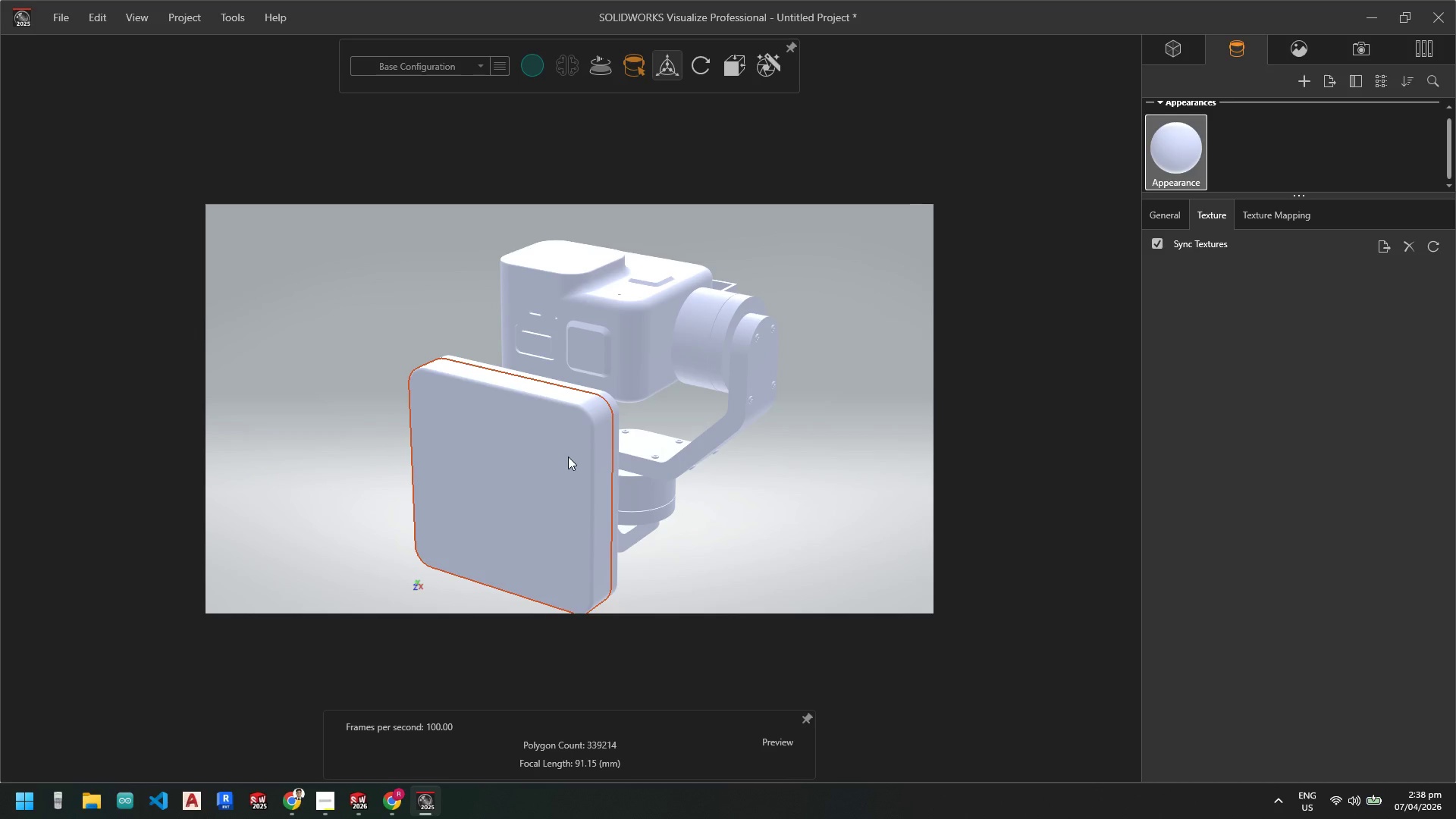 
key(Escape)
 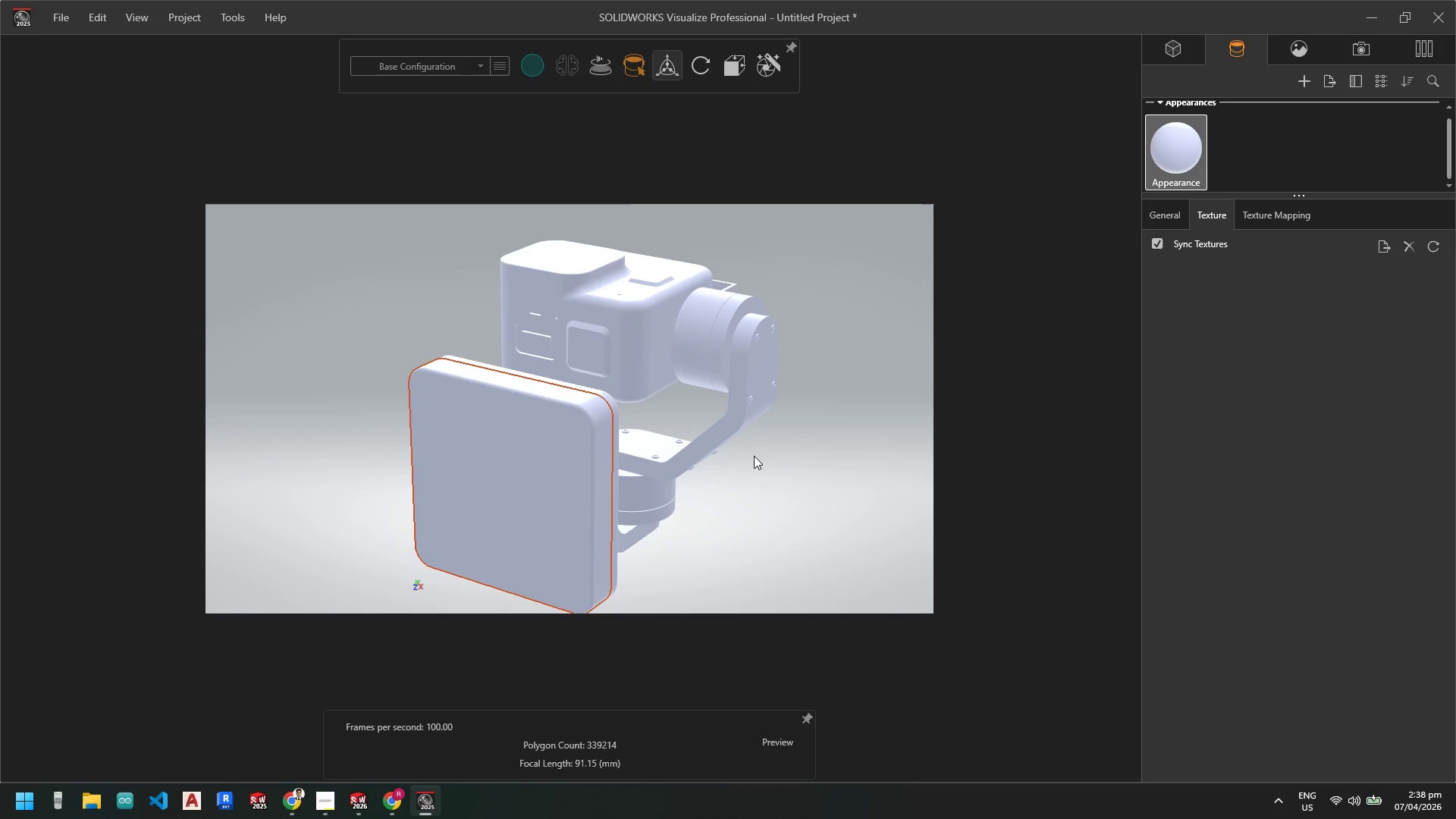 
scroll: coordinate [755, 456], scroll_direction: up, amount: 3.0
 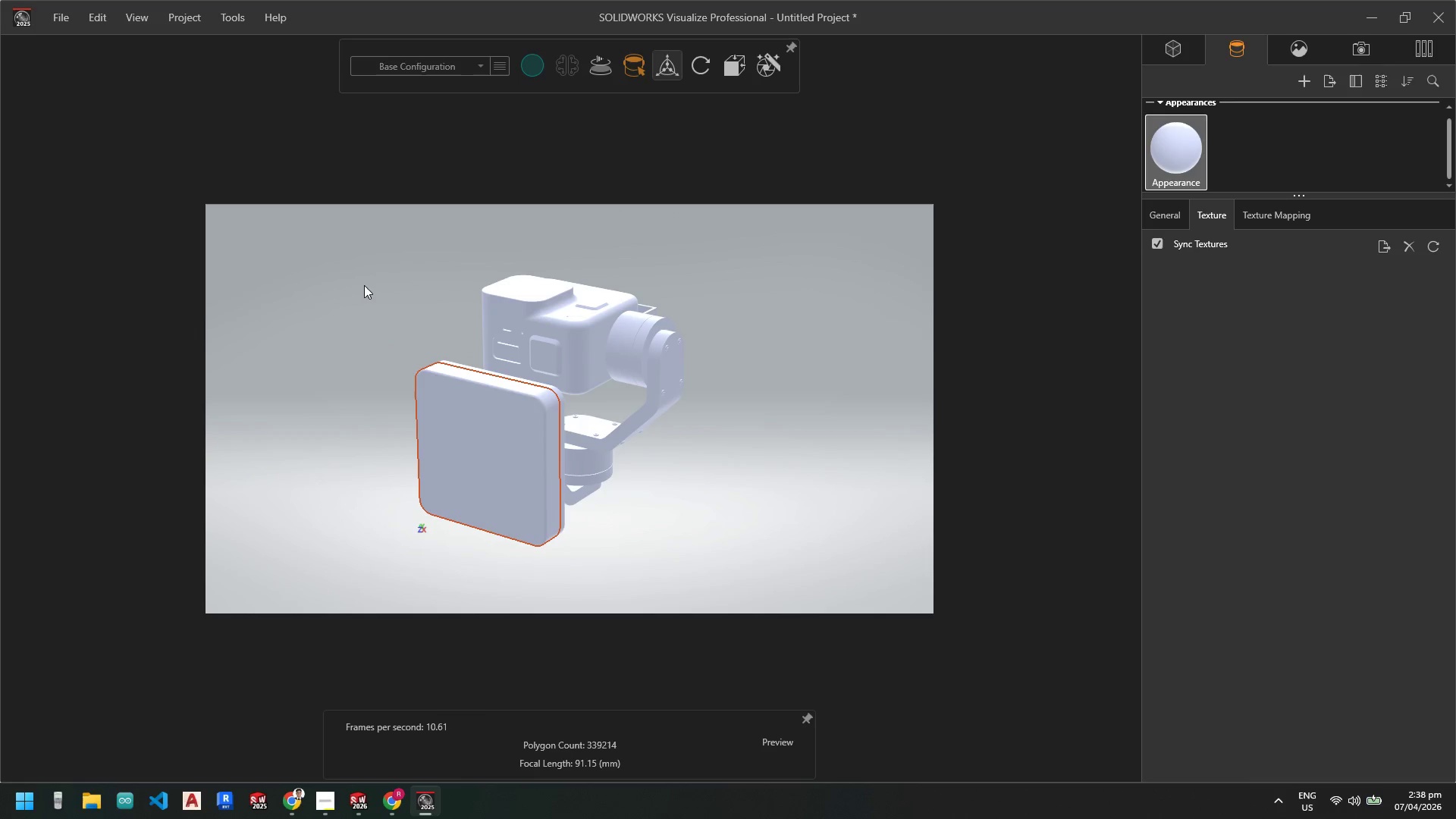 
left_click_drag(start_coordinate=[345, 259], to_coordinate=[778, 570])
 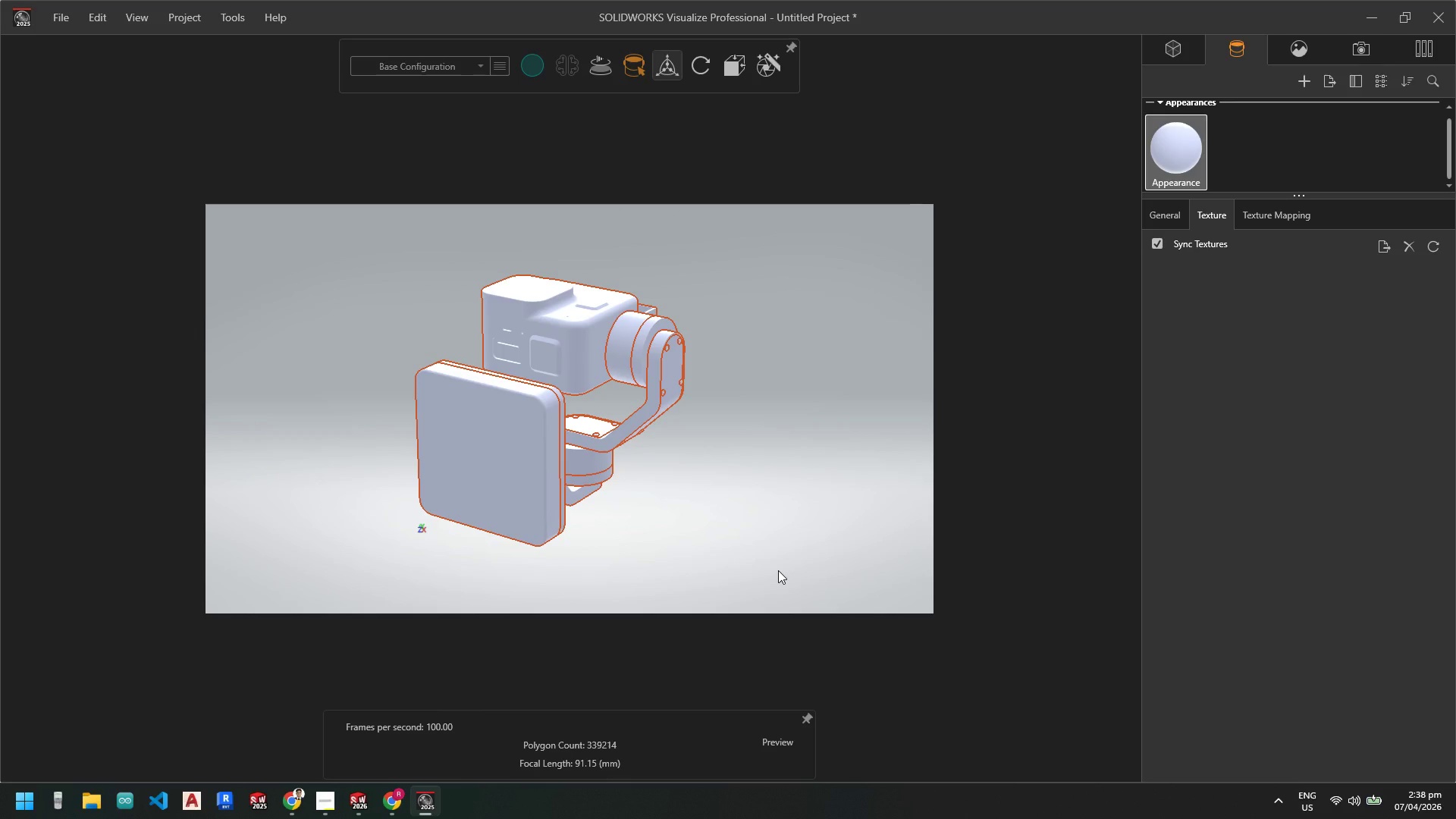 
type(rotate)
 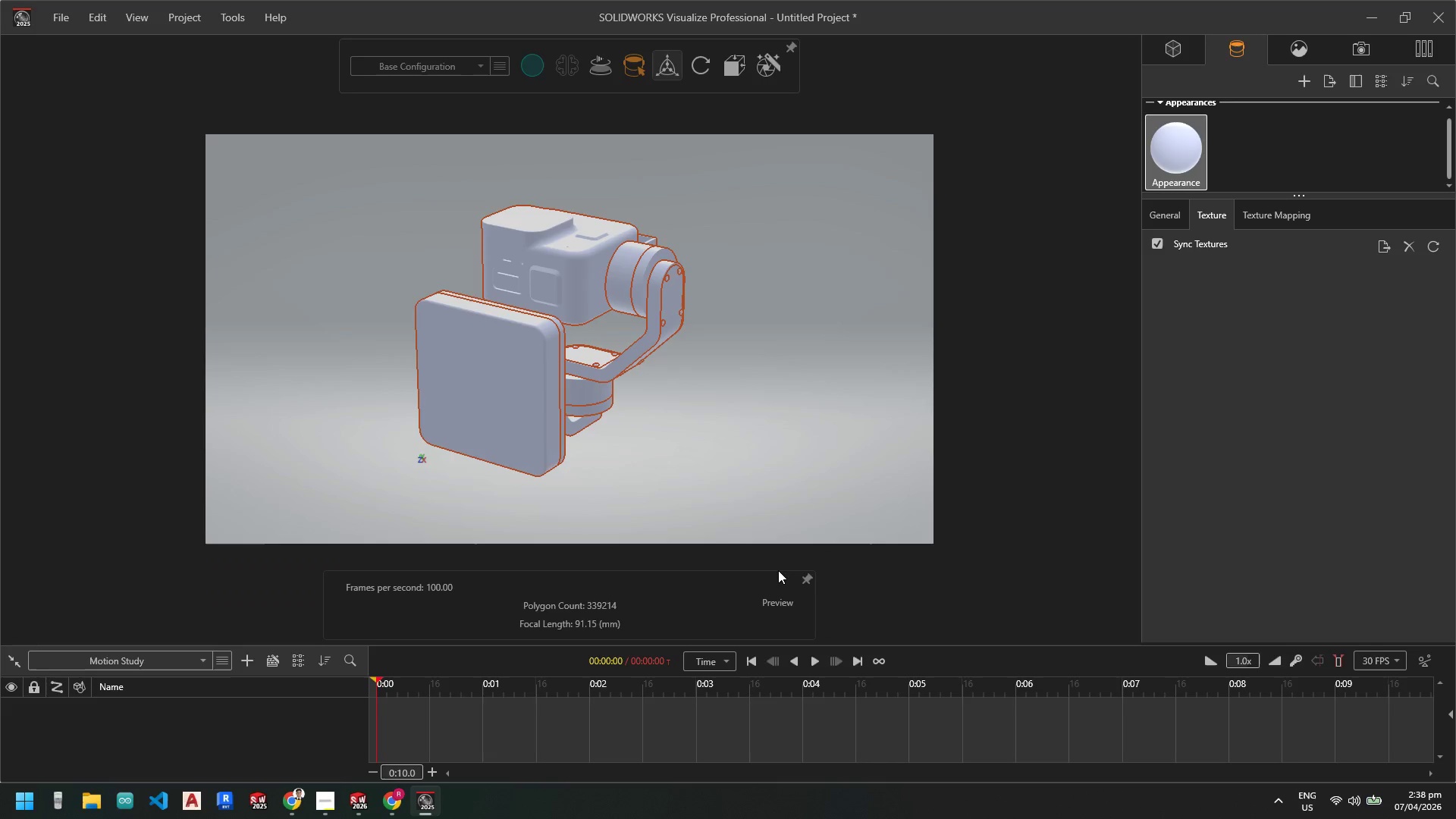 
key(Enter)
 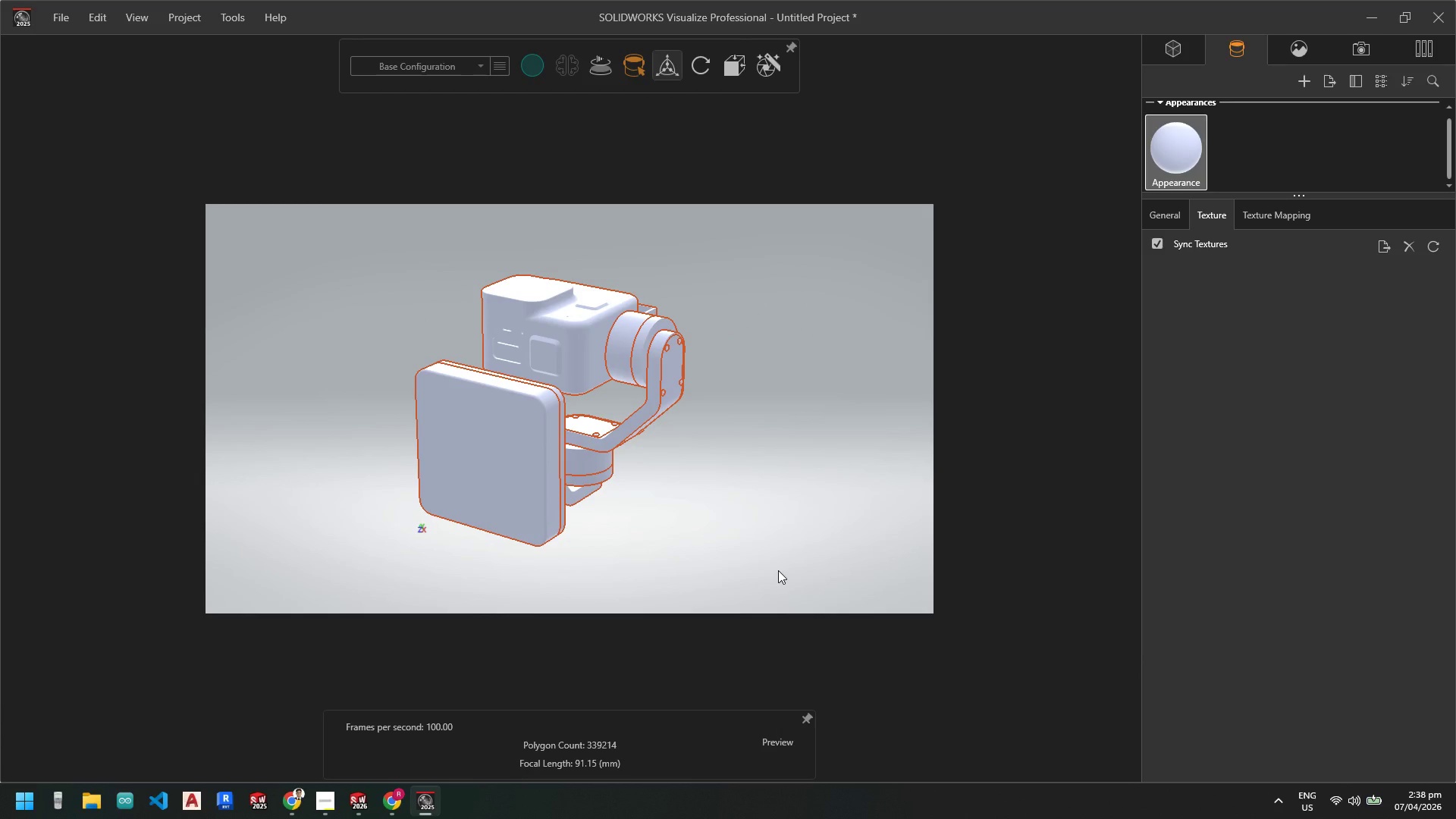 
key(Escape)
 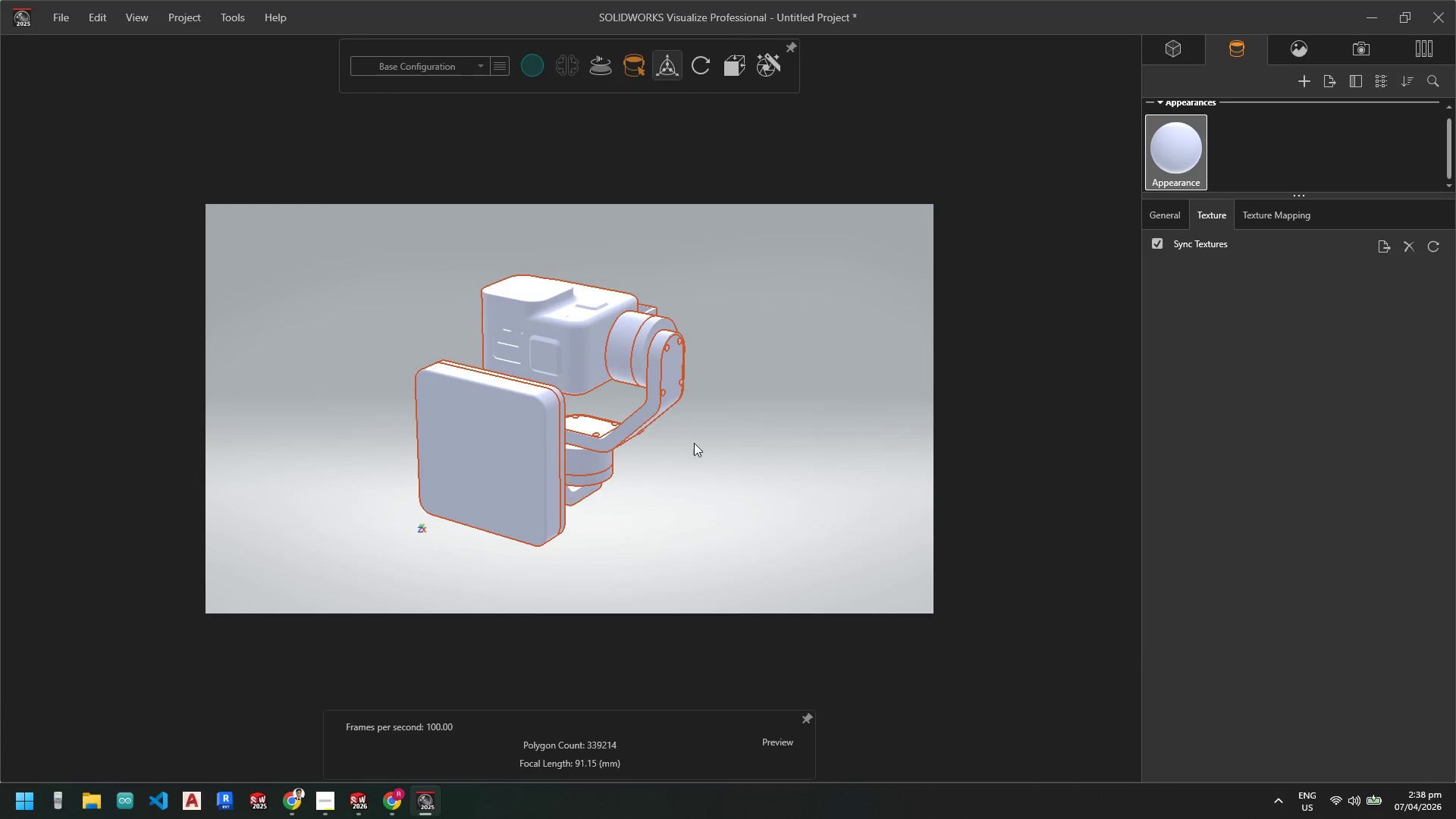 
key(Escape)
 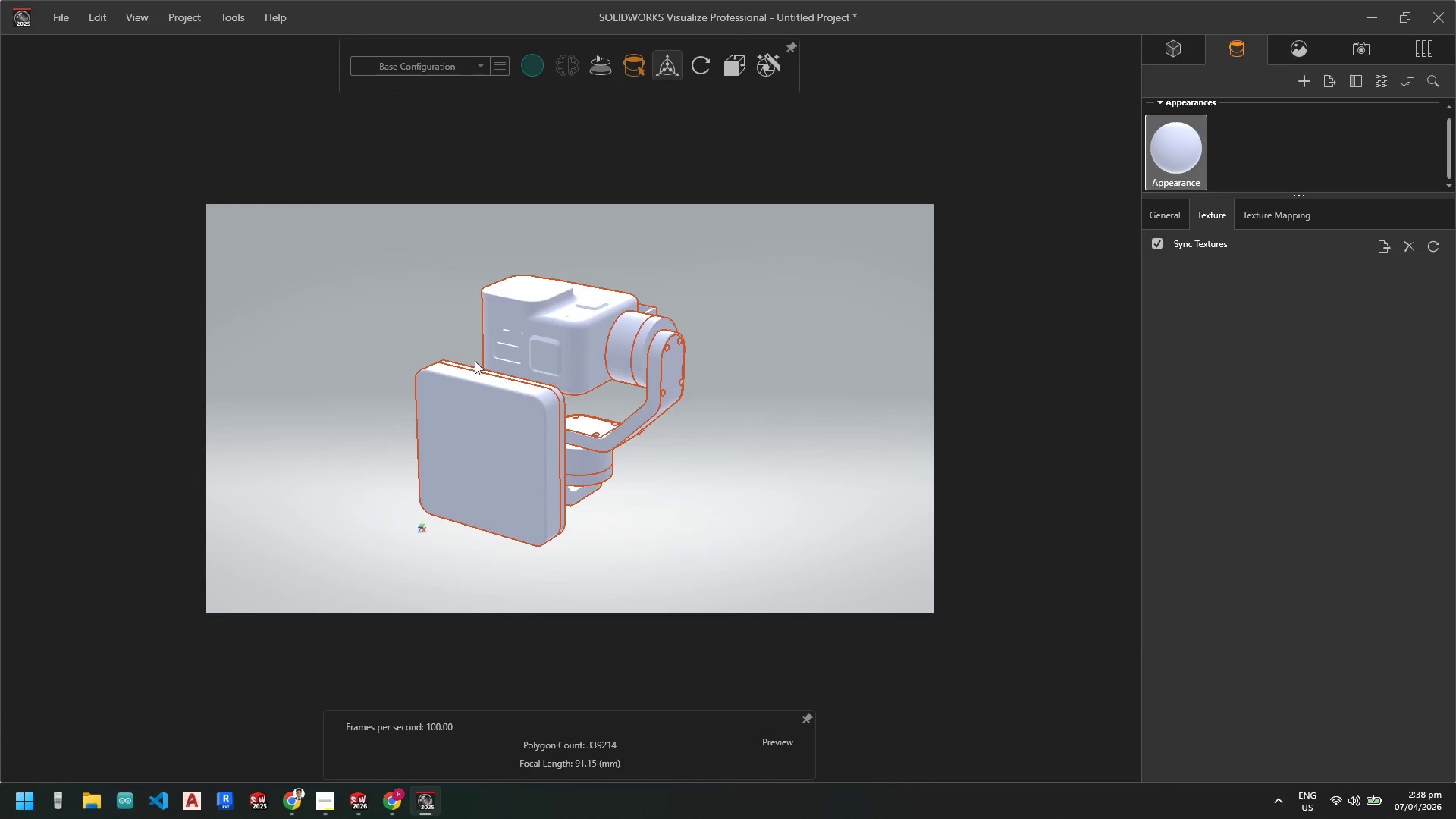 
left_click([429, 337])
 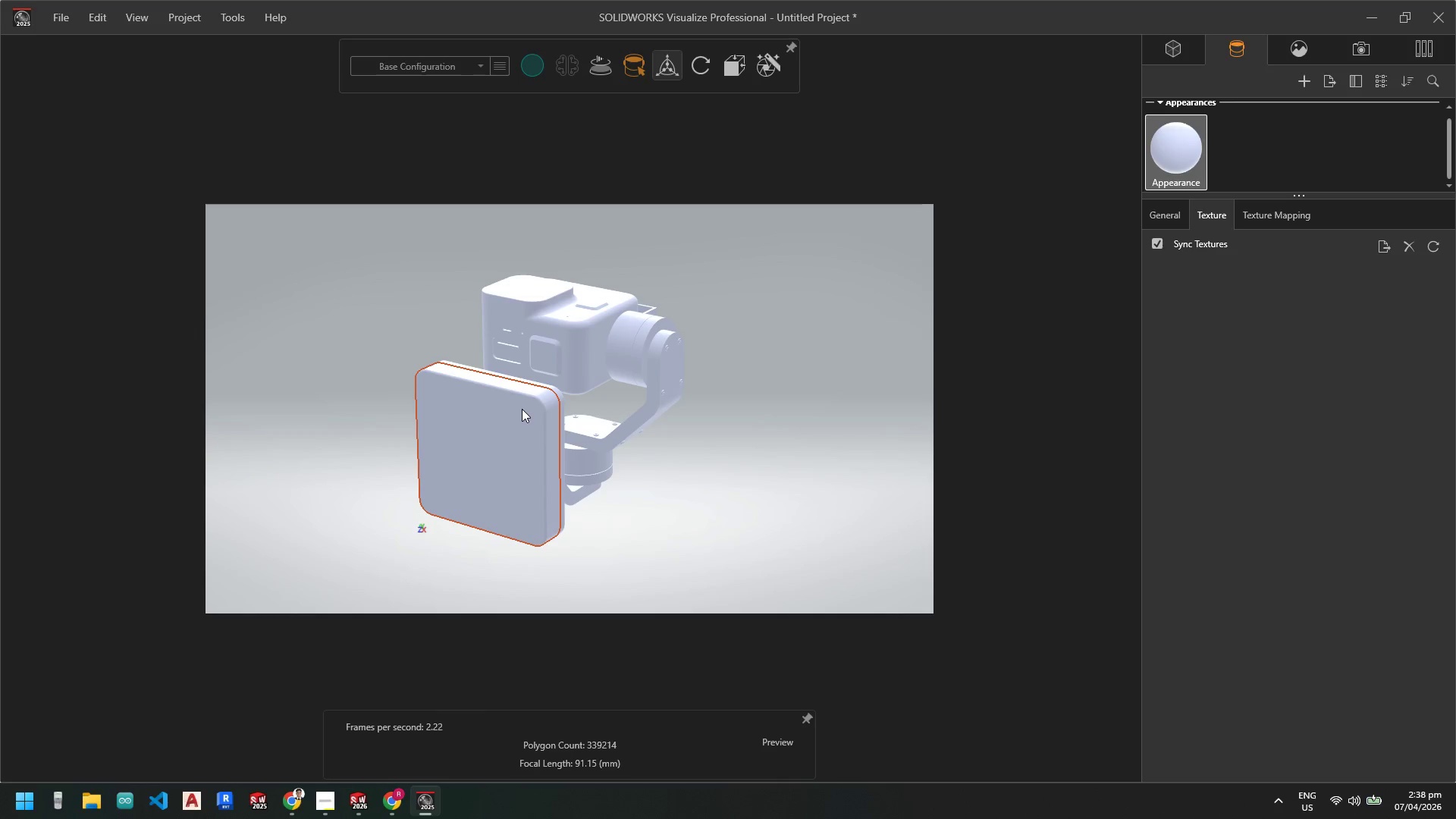 
key(Escape)
type(rotate)
 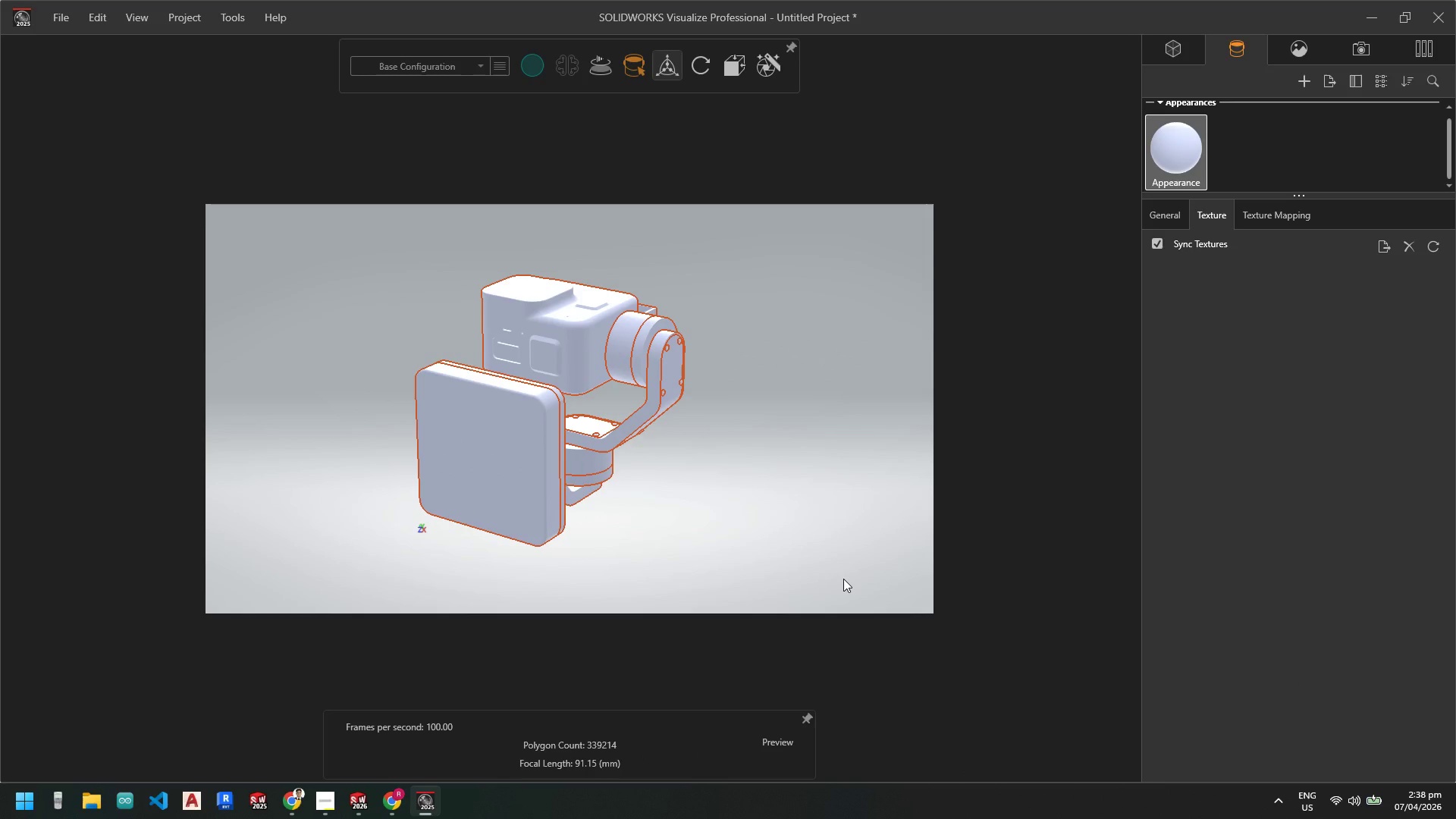 
left_click_drag(start_coordinate=[325, 217], to_coordinate=[843, 579])
 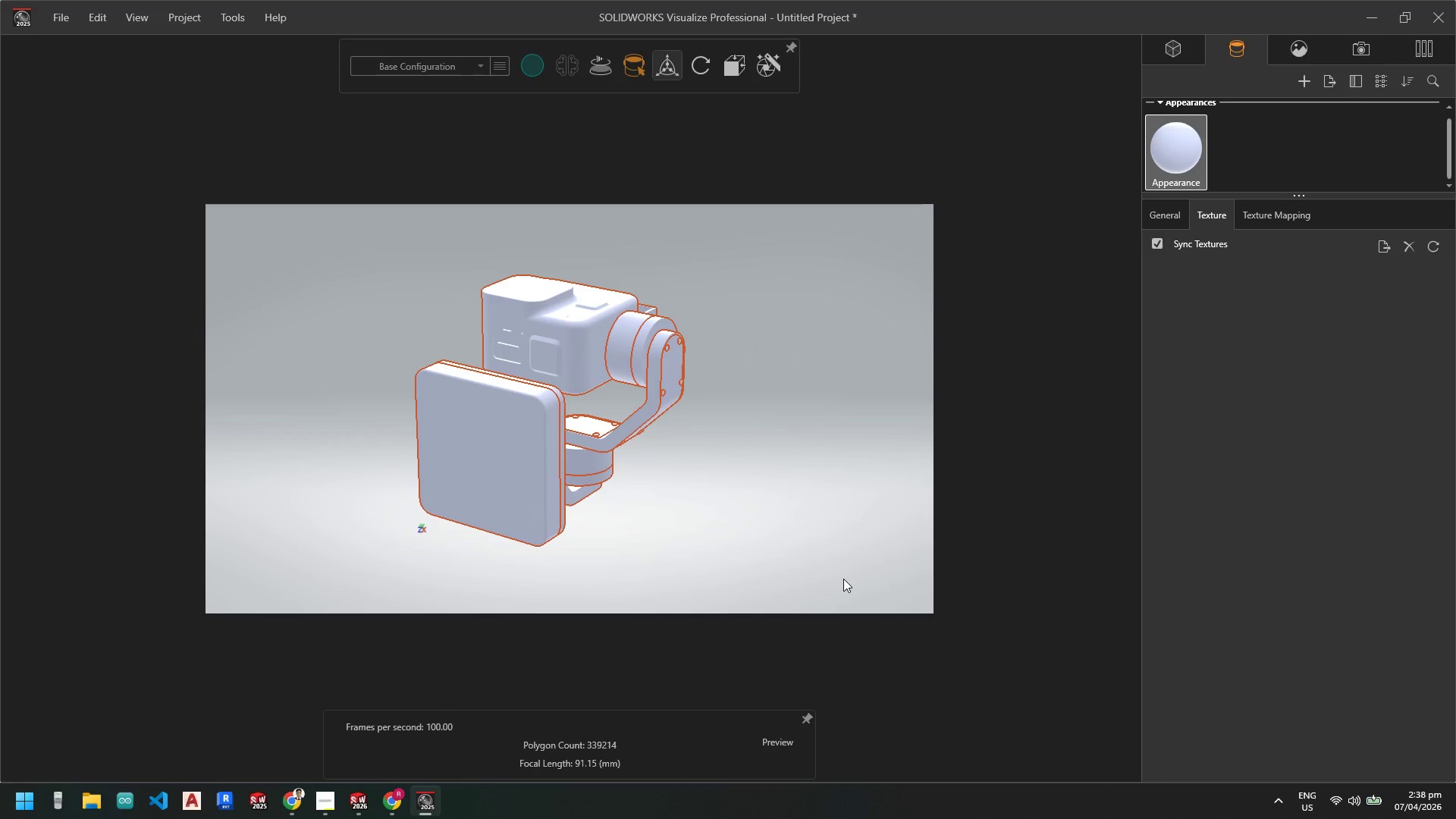 
key(Enter)
 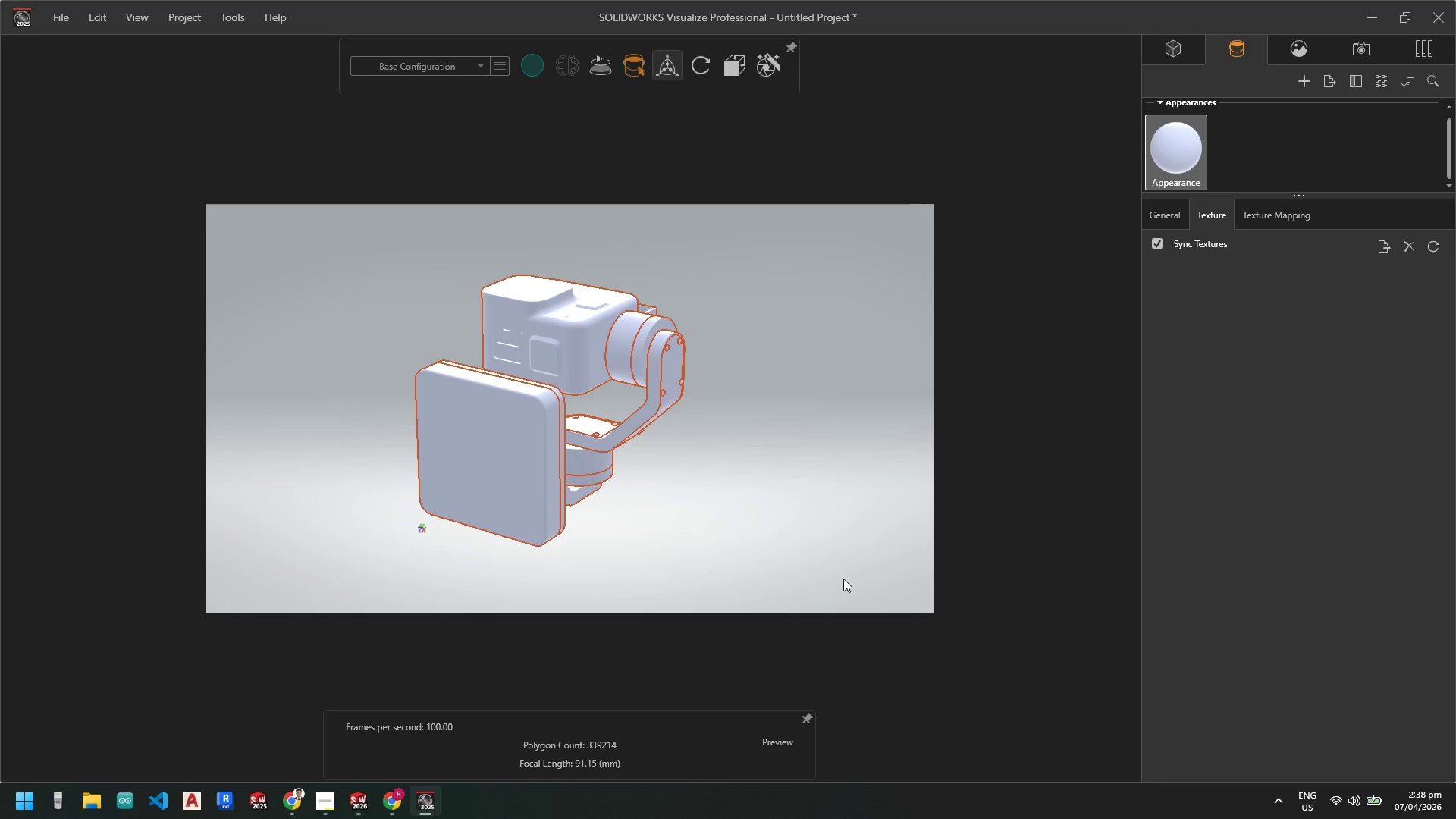 
scroll: coordinate [843, 579], scroll_direction: up, amount: 1.0
 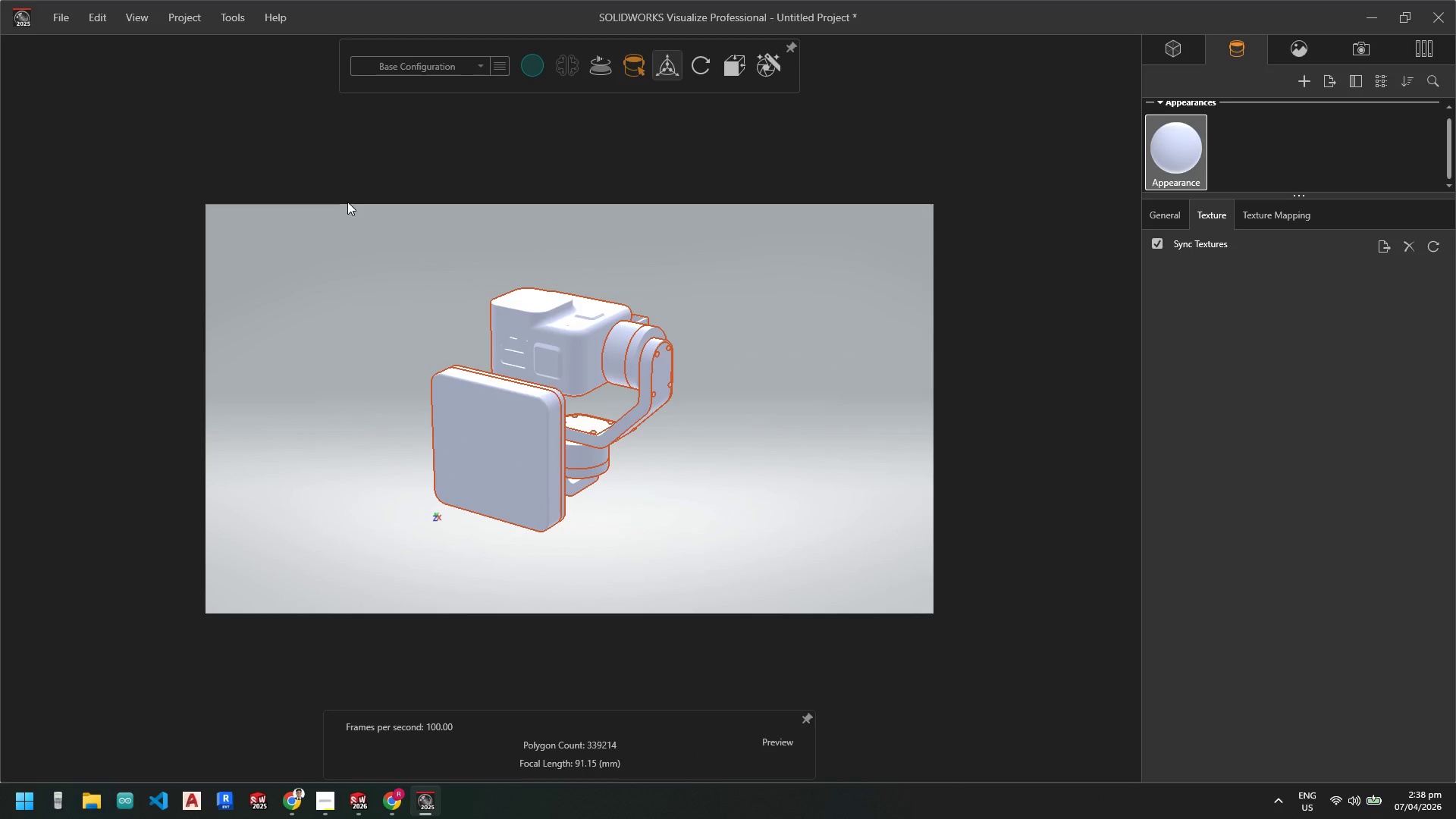 
left_click_drag(start_coordinate=[350, 240], to_coordinate=[717, 582])
 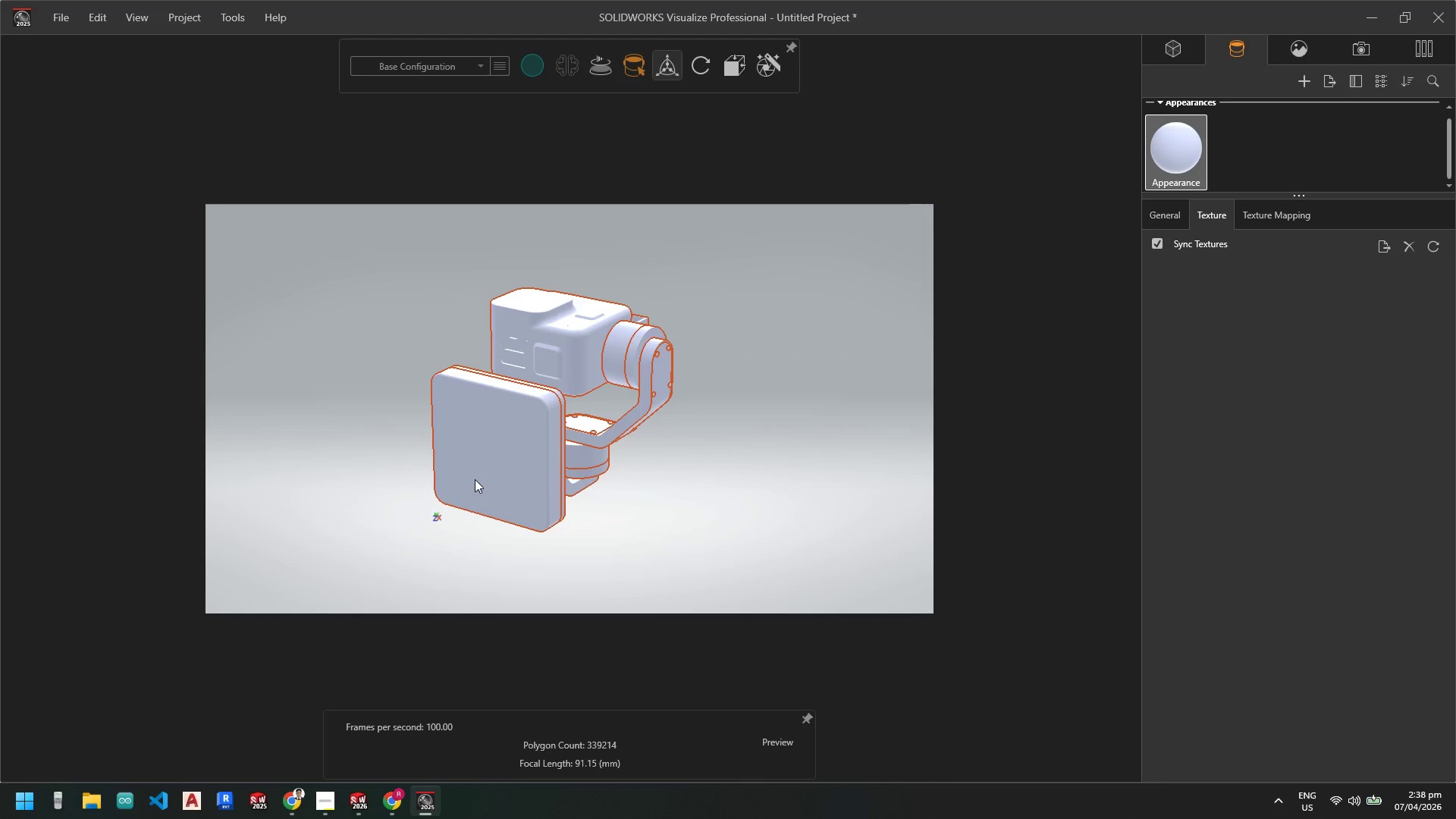 
type(ro)
 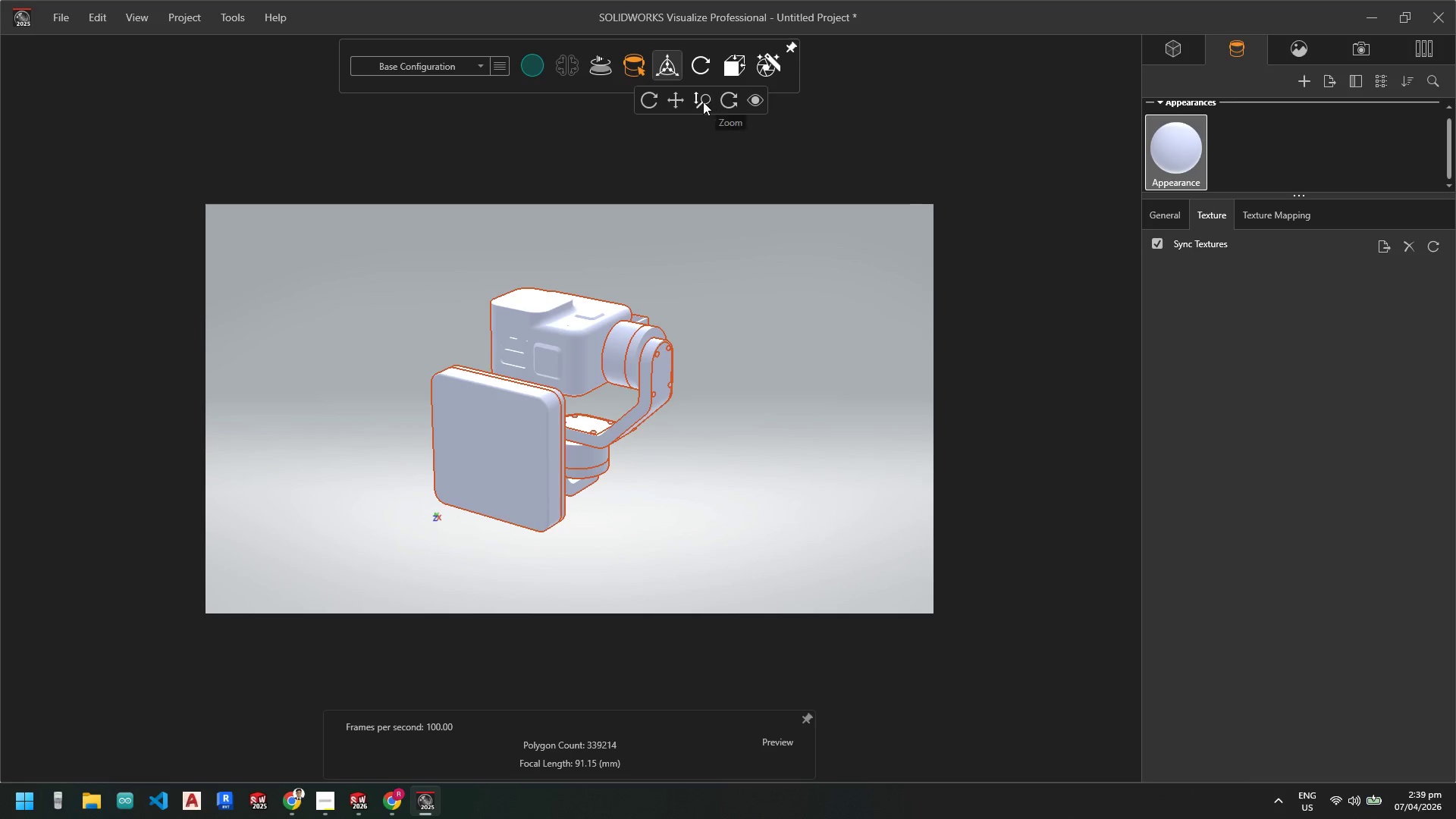 
wait(5.76)
 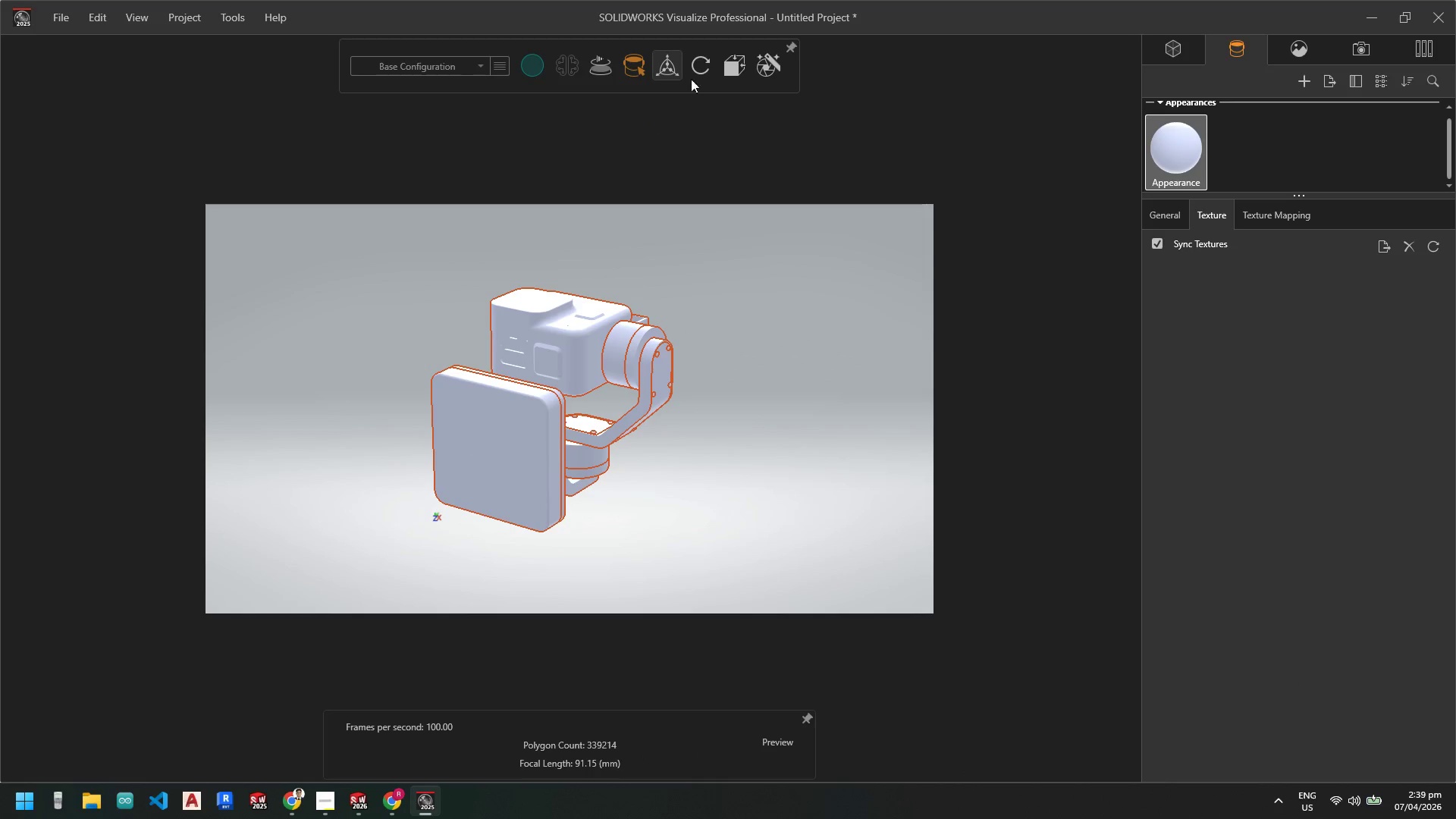 
left_click([655, 102])
 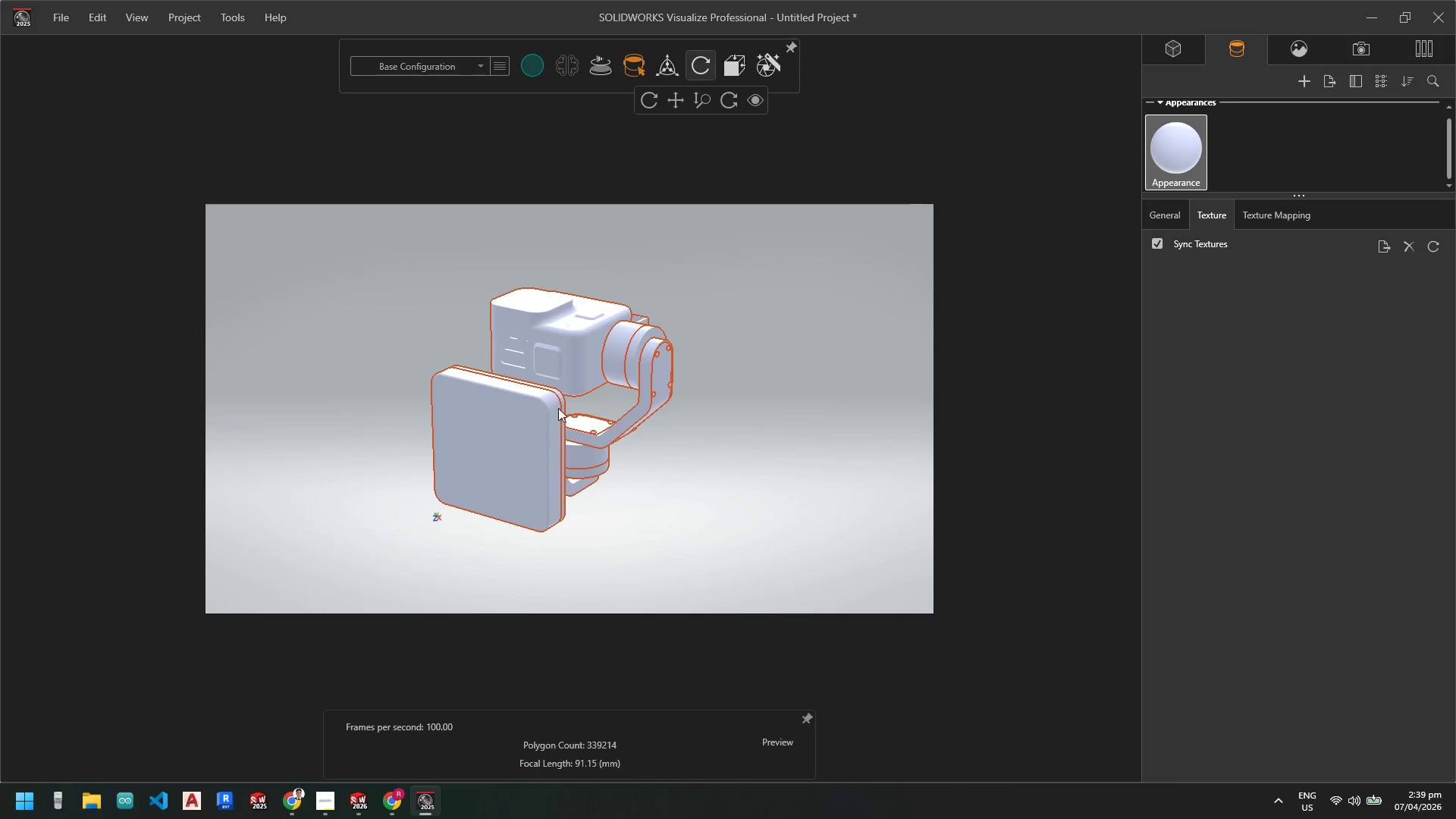 
left_click_drag(start_coordinate=[560, 400], to_coordinate=[164, 560])
 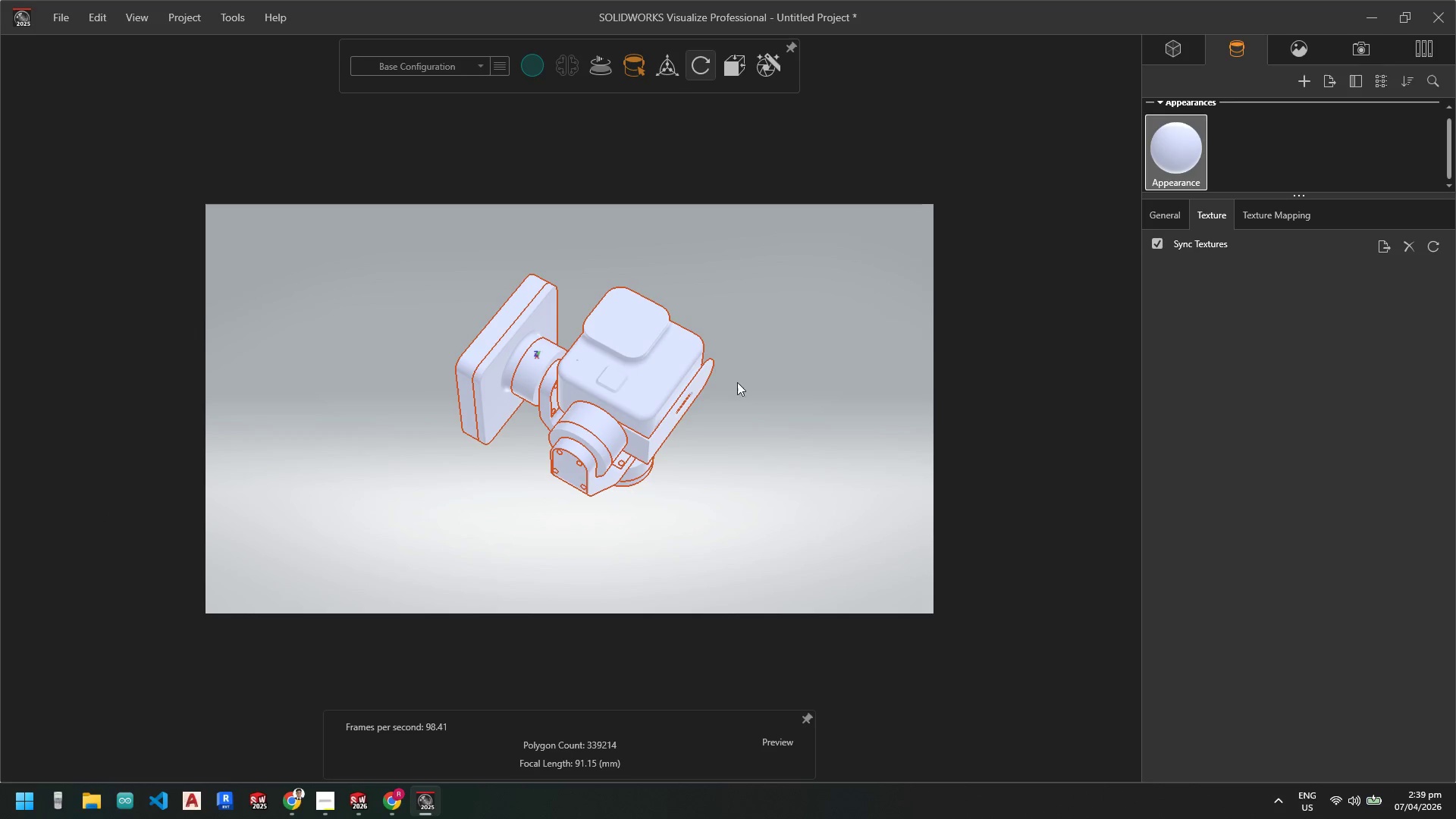 
left_click_drag(start_coordinate=[736, 378], to_coordinate=[477, 645])
 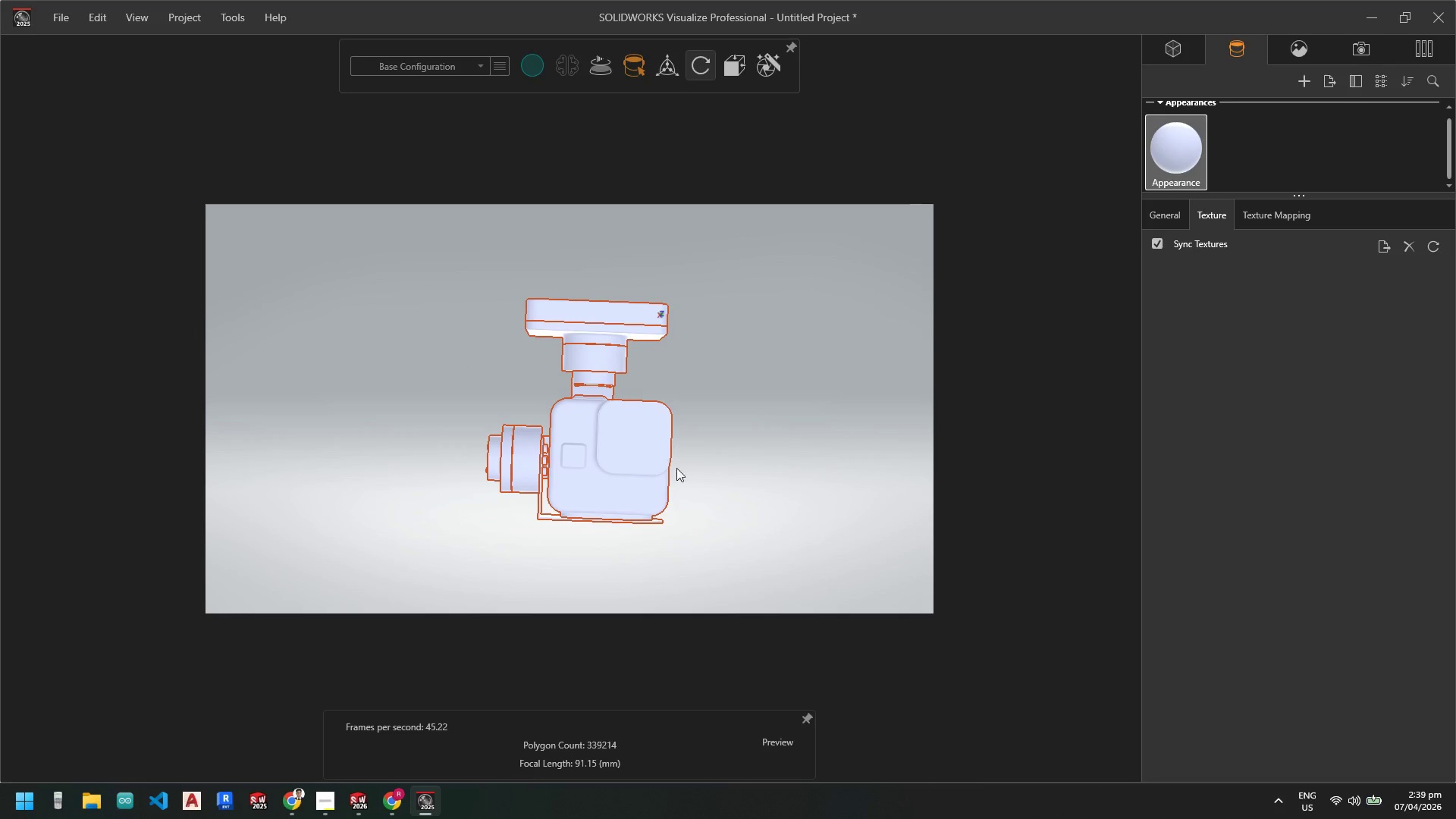 
left_click_drag(start_coordinate=[674, 512], to_coordinate=[713, 126])
 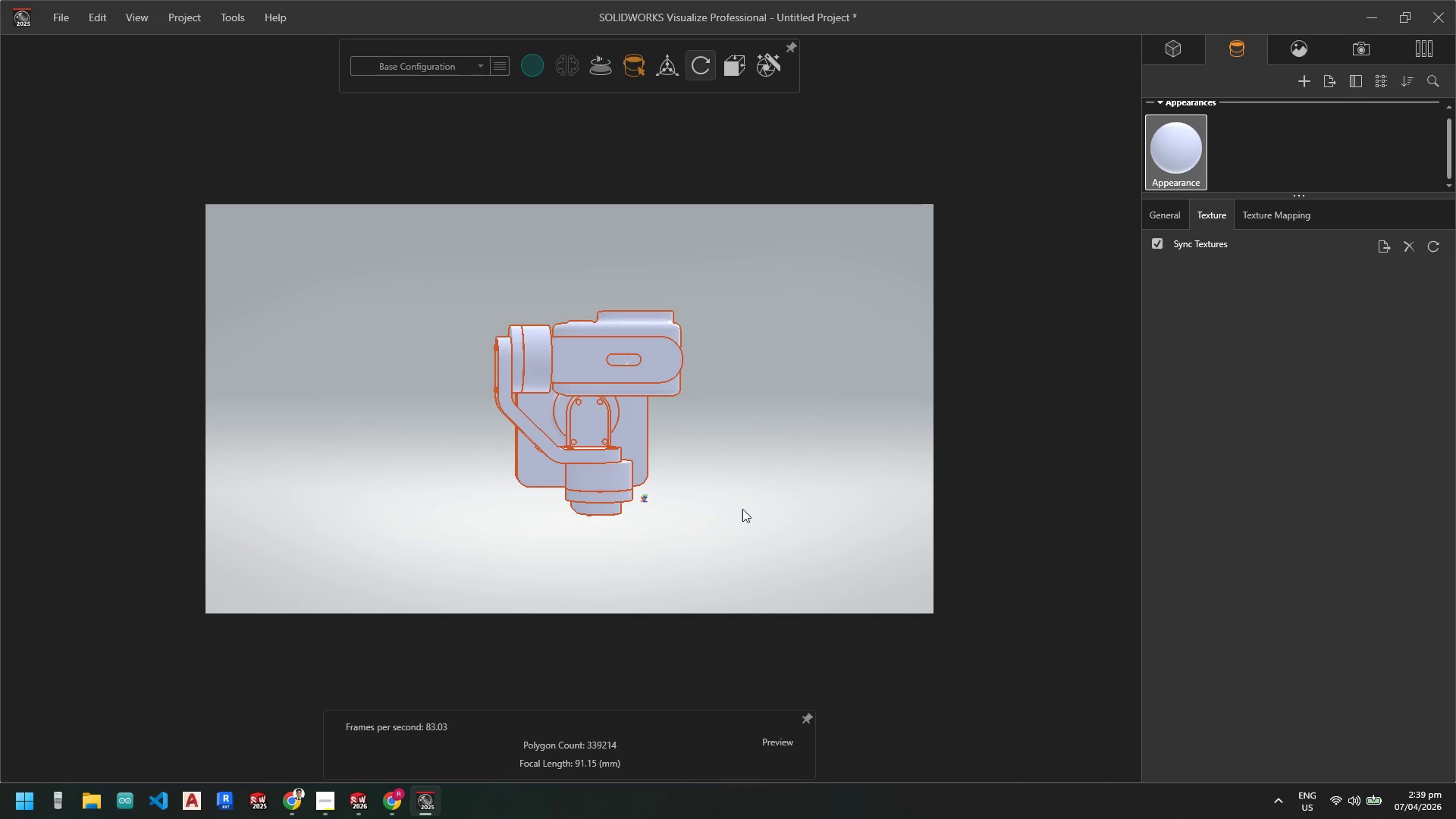 
left_click_drag(start_coordinate=[742, 509], to_coordinate=[149, 224])
 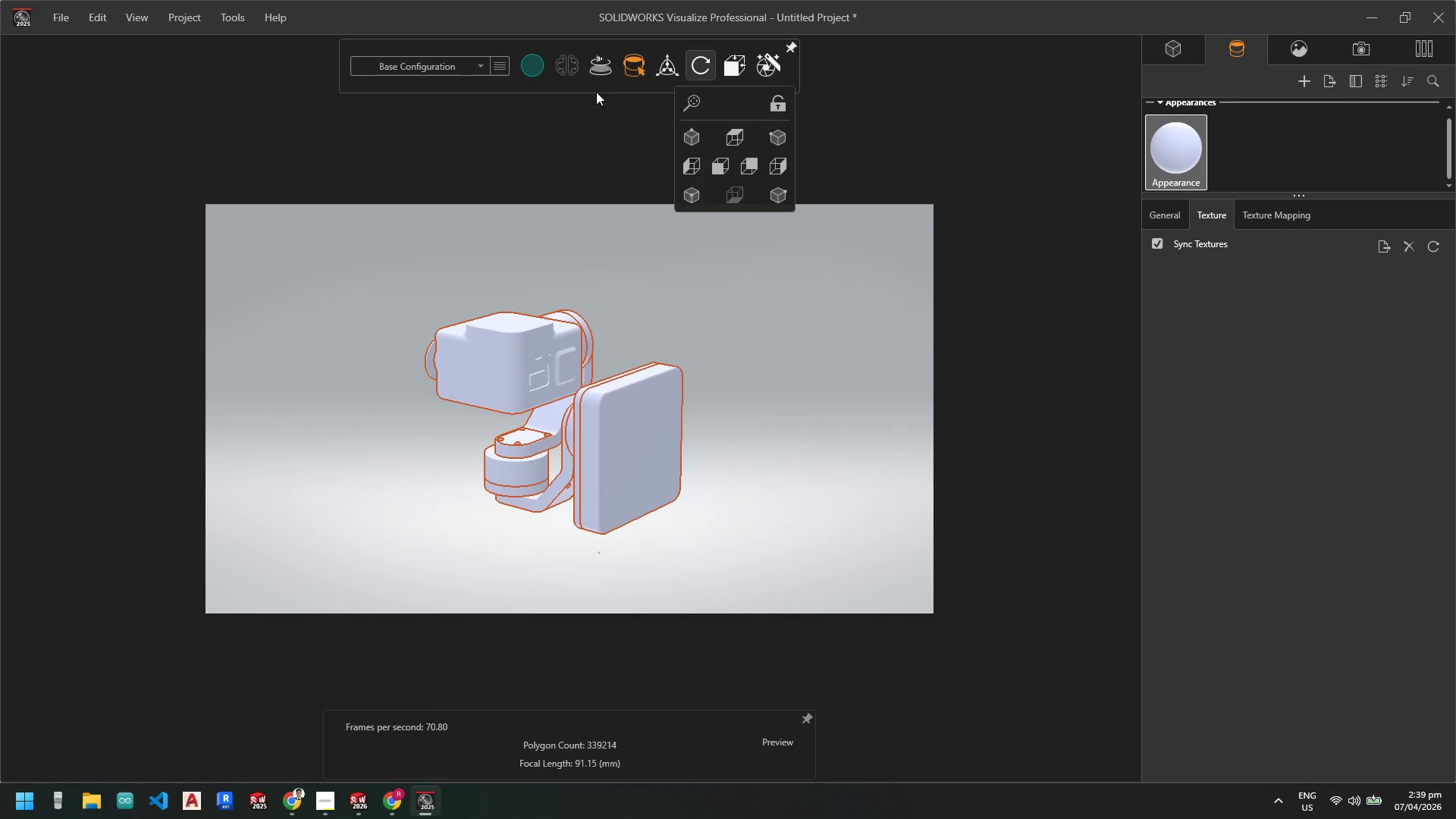 
wait(5.77)
 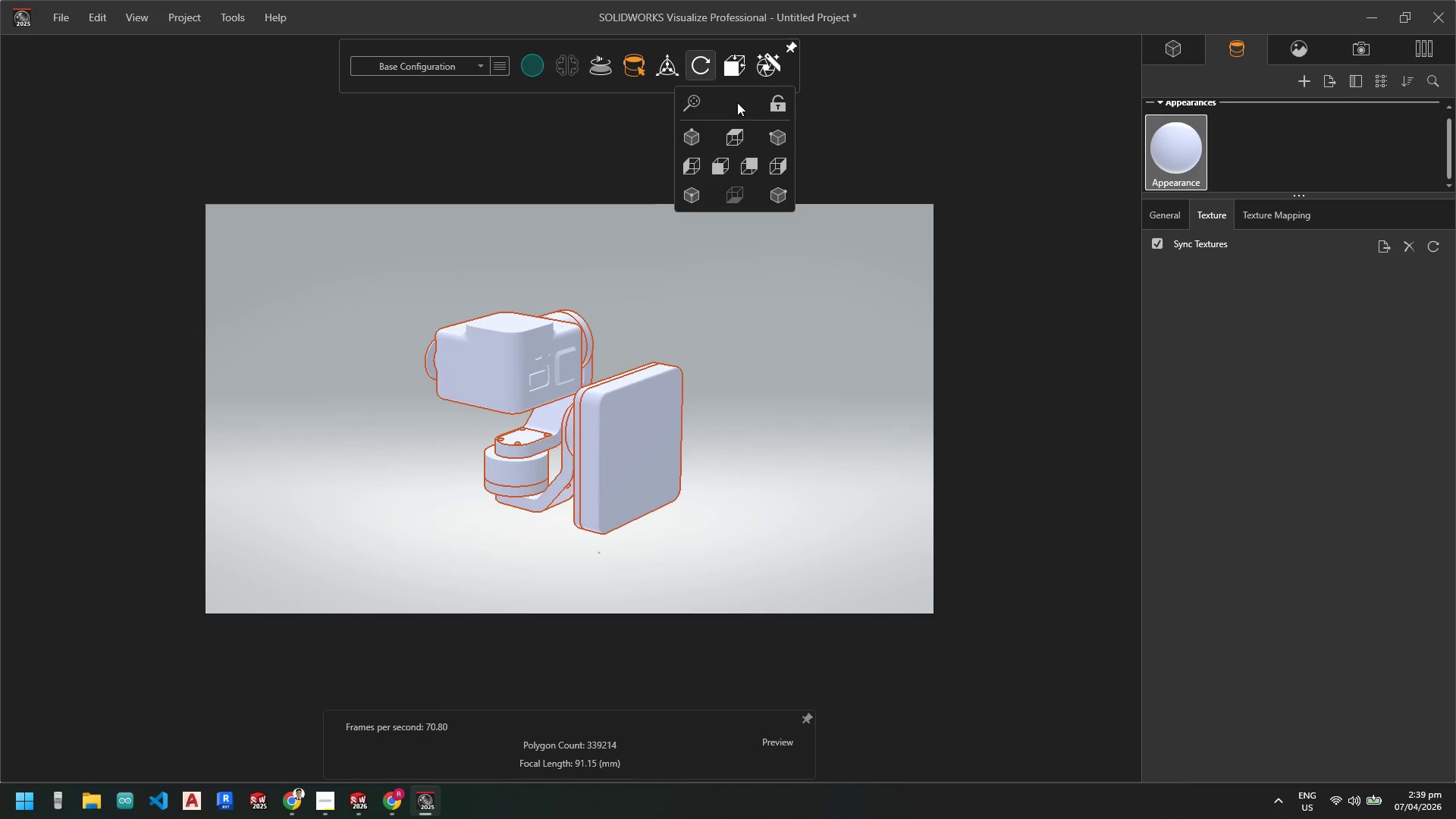 
left_click([90, 18])
 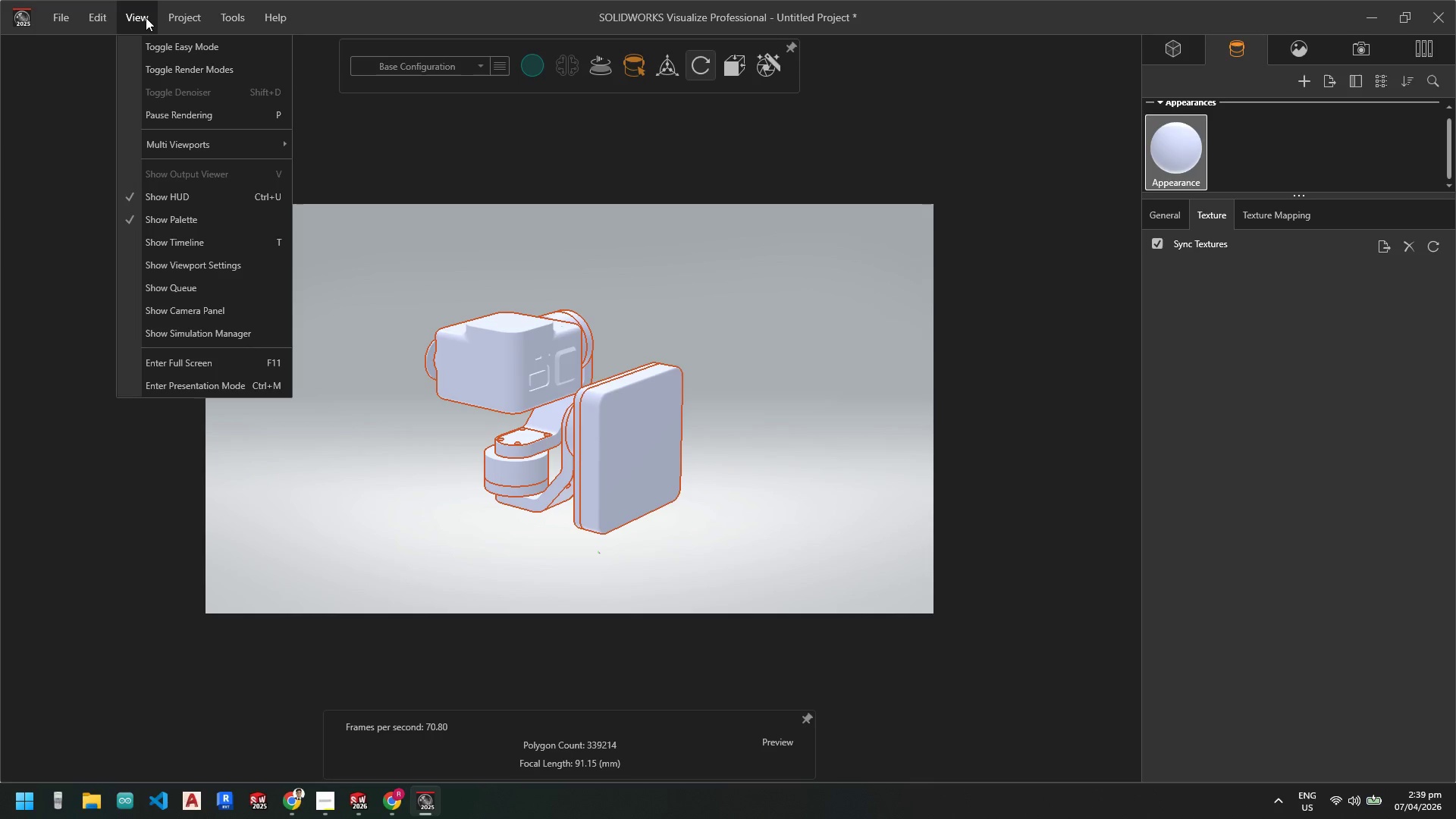 
key(Escape)
 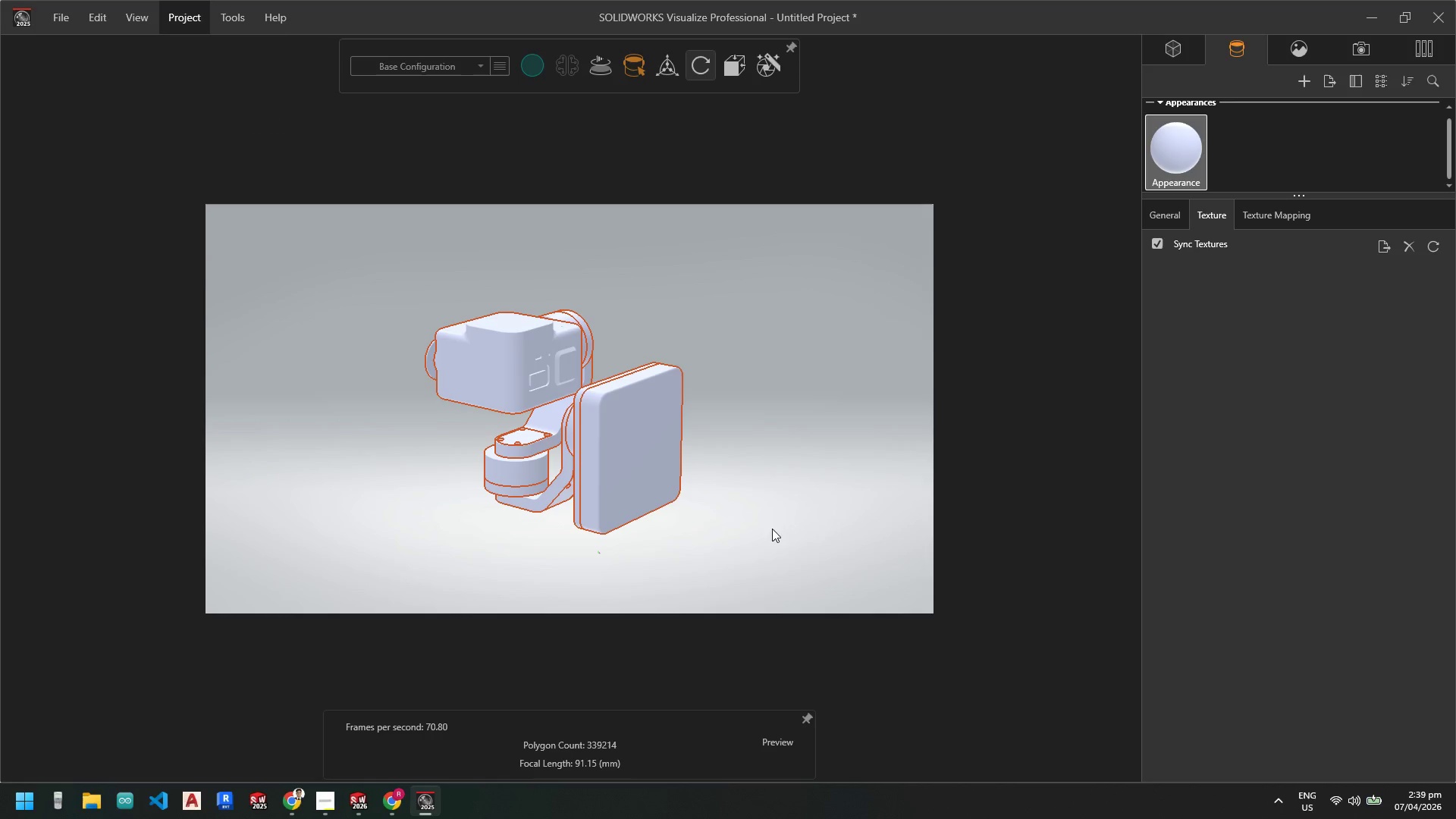 
key(R)
 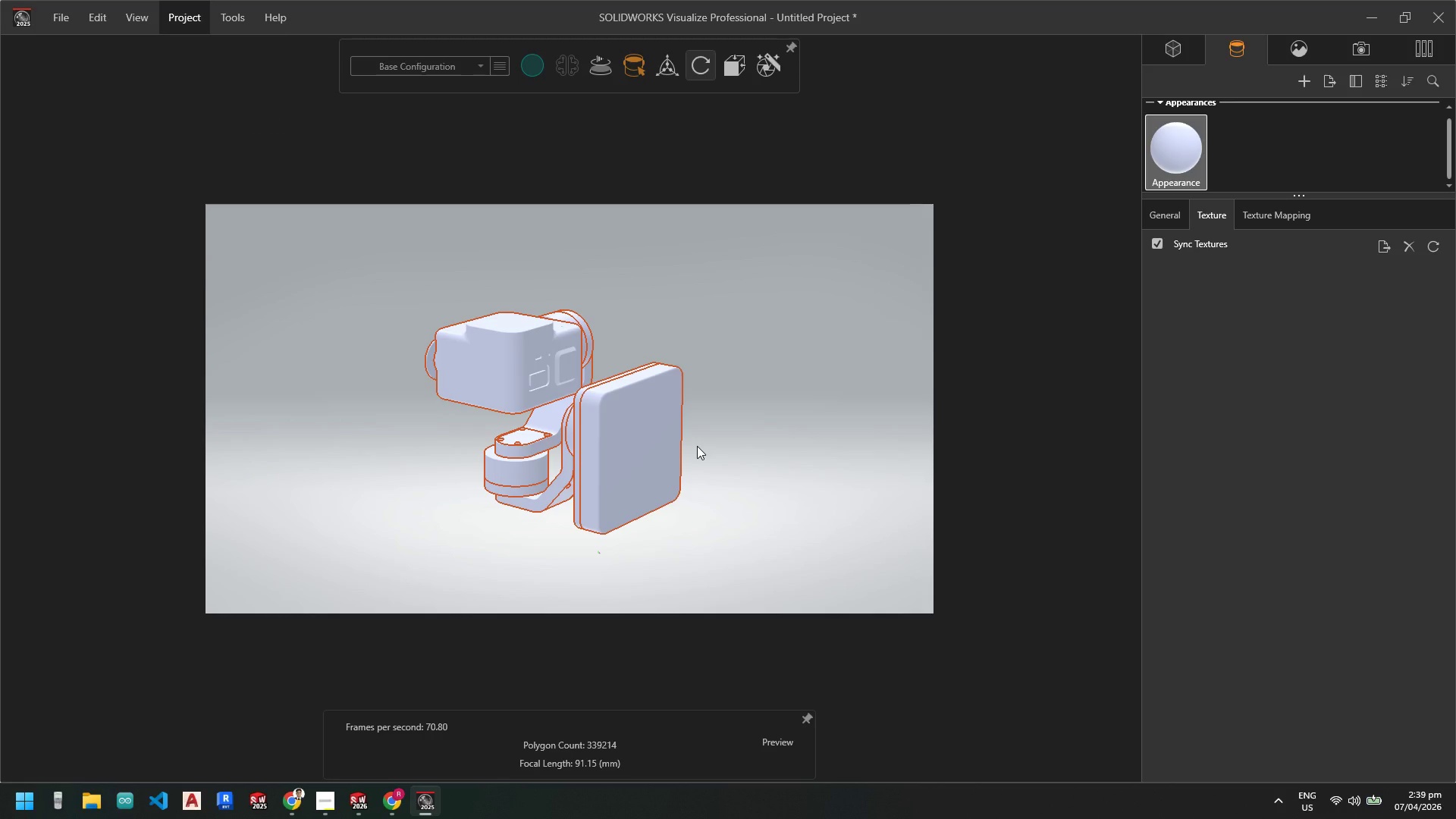 
left_click([697, 446])
 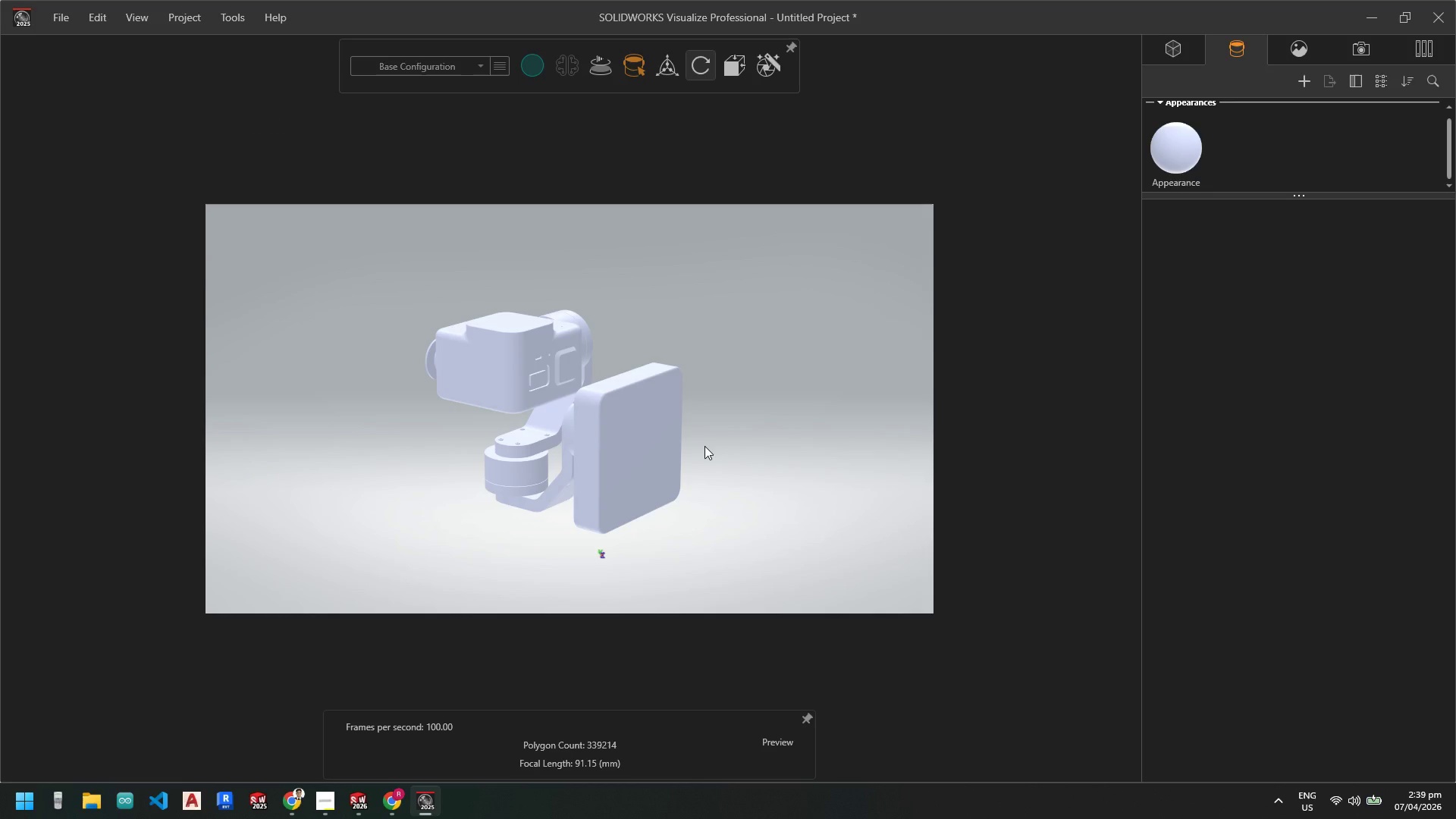 
type(rot)
 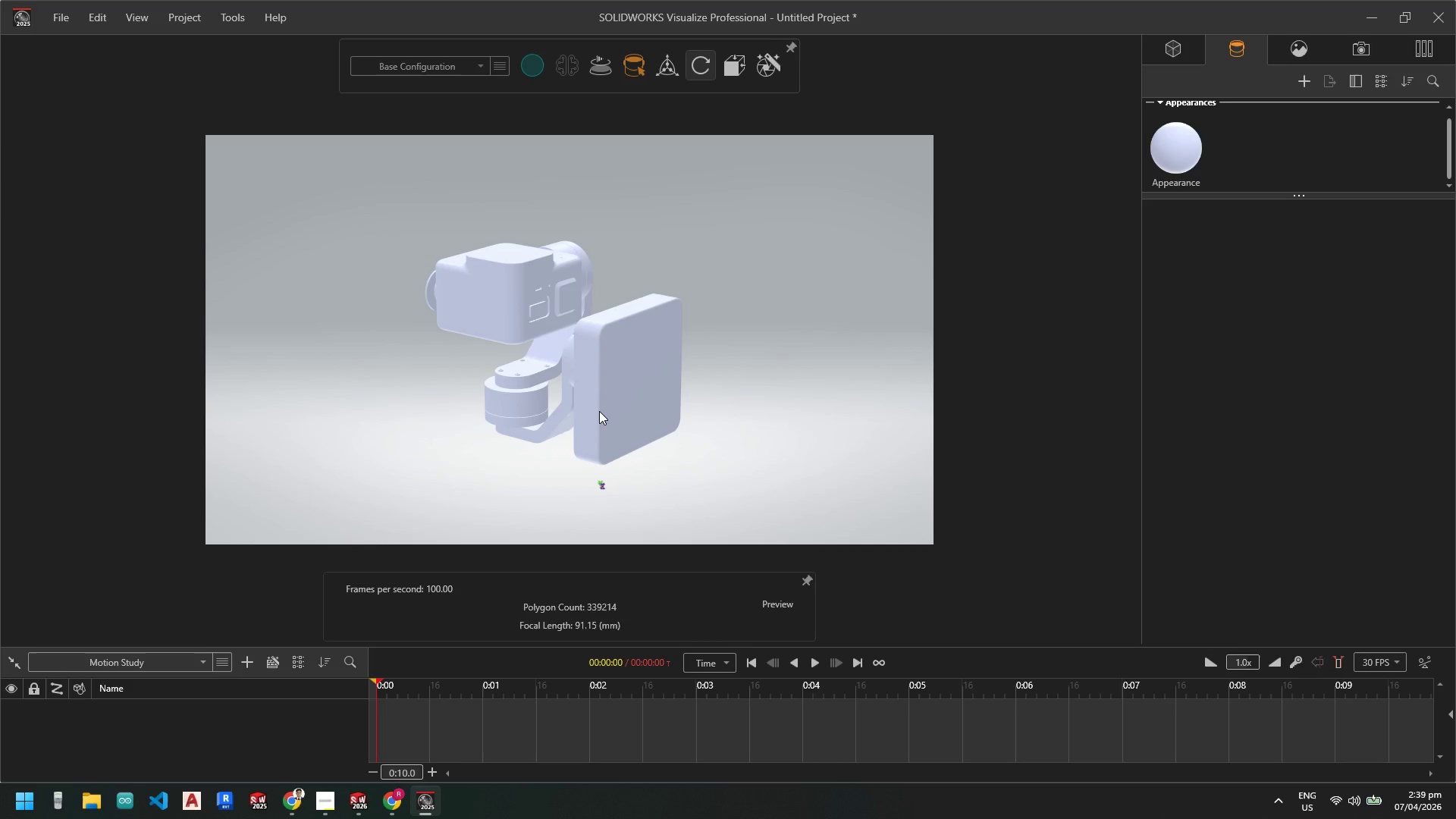 
wait(9.16)
 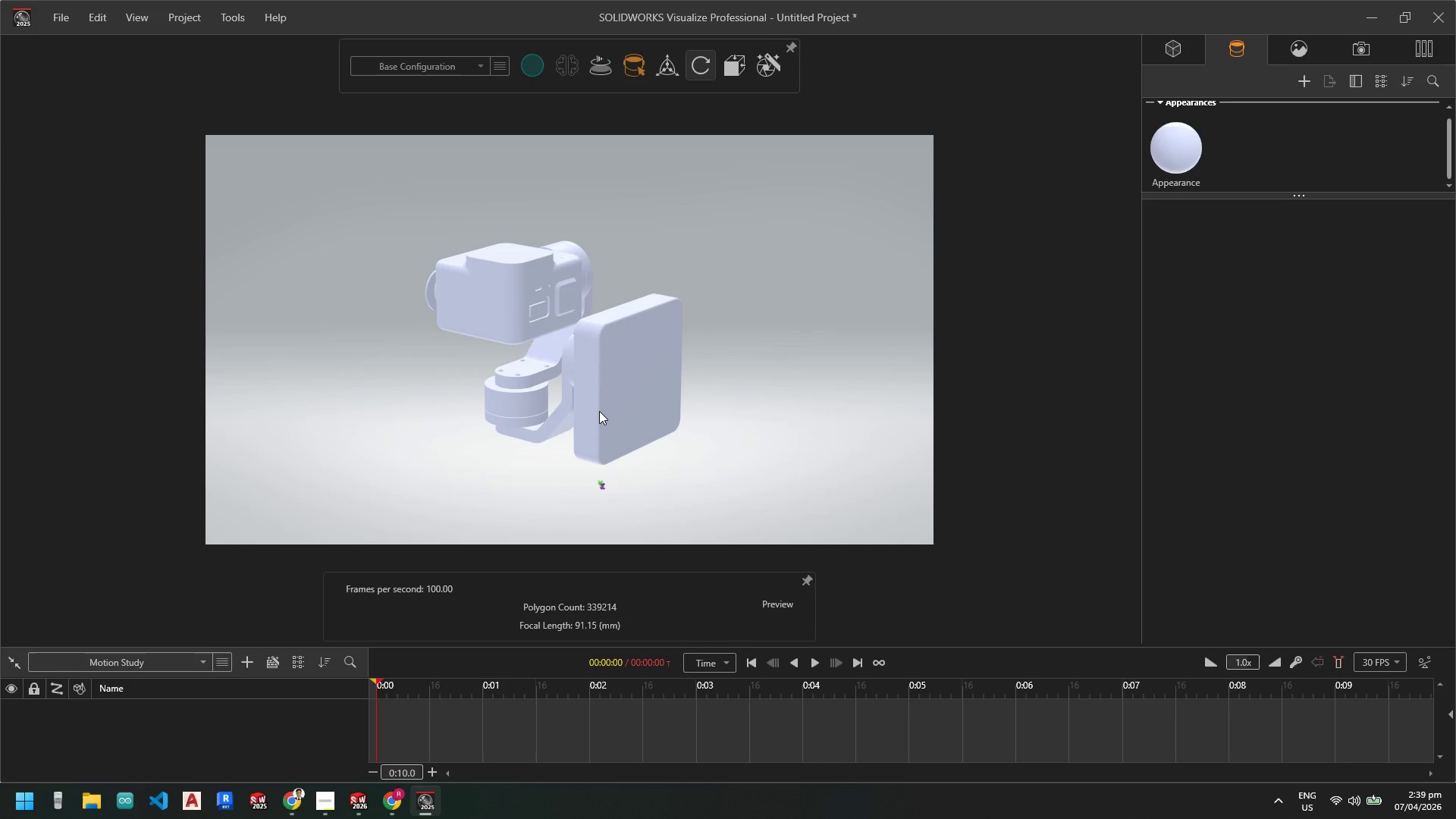 
left_click([1165, 50])
 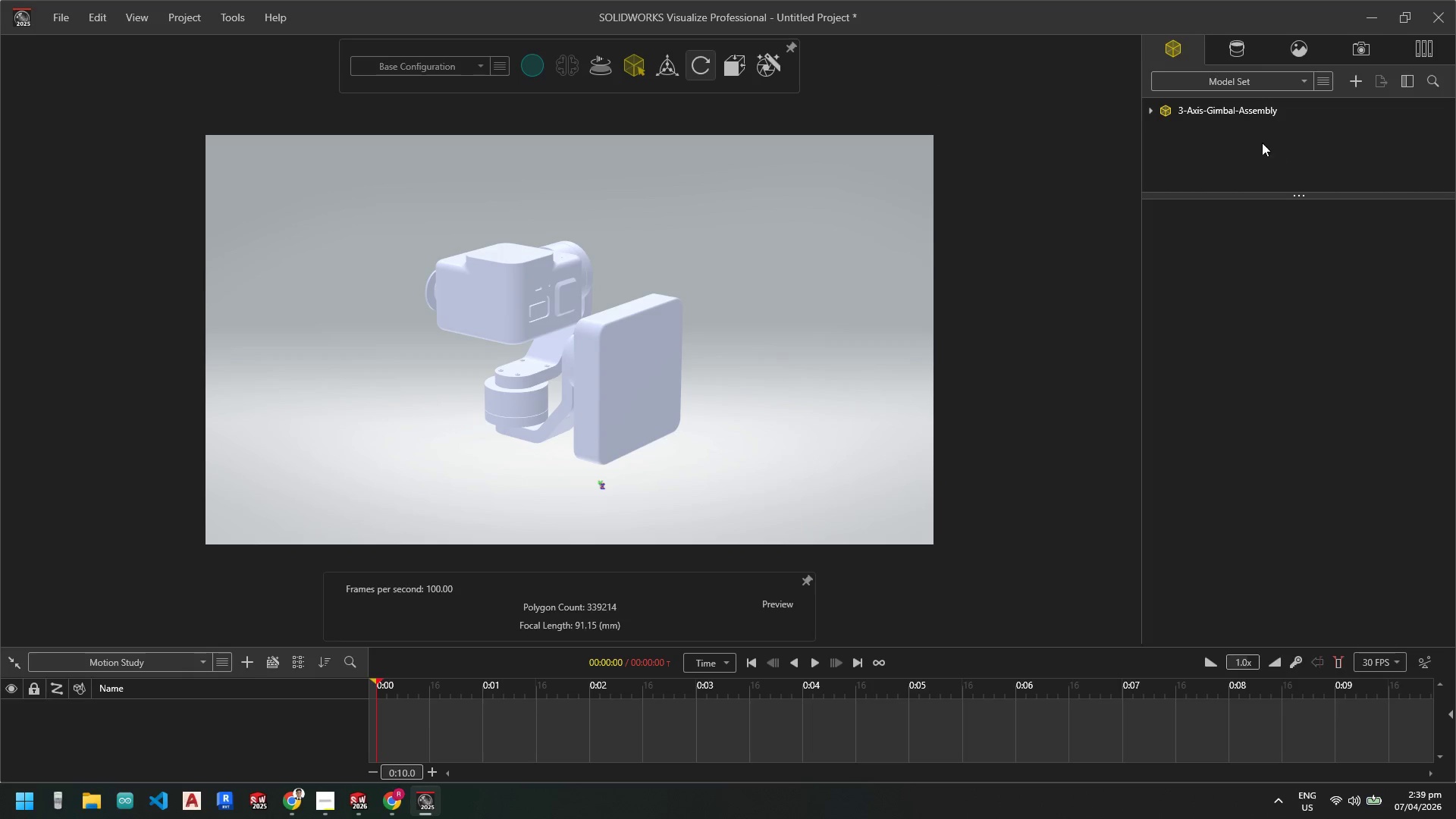 
left_click([1150, 110])
 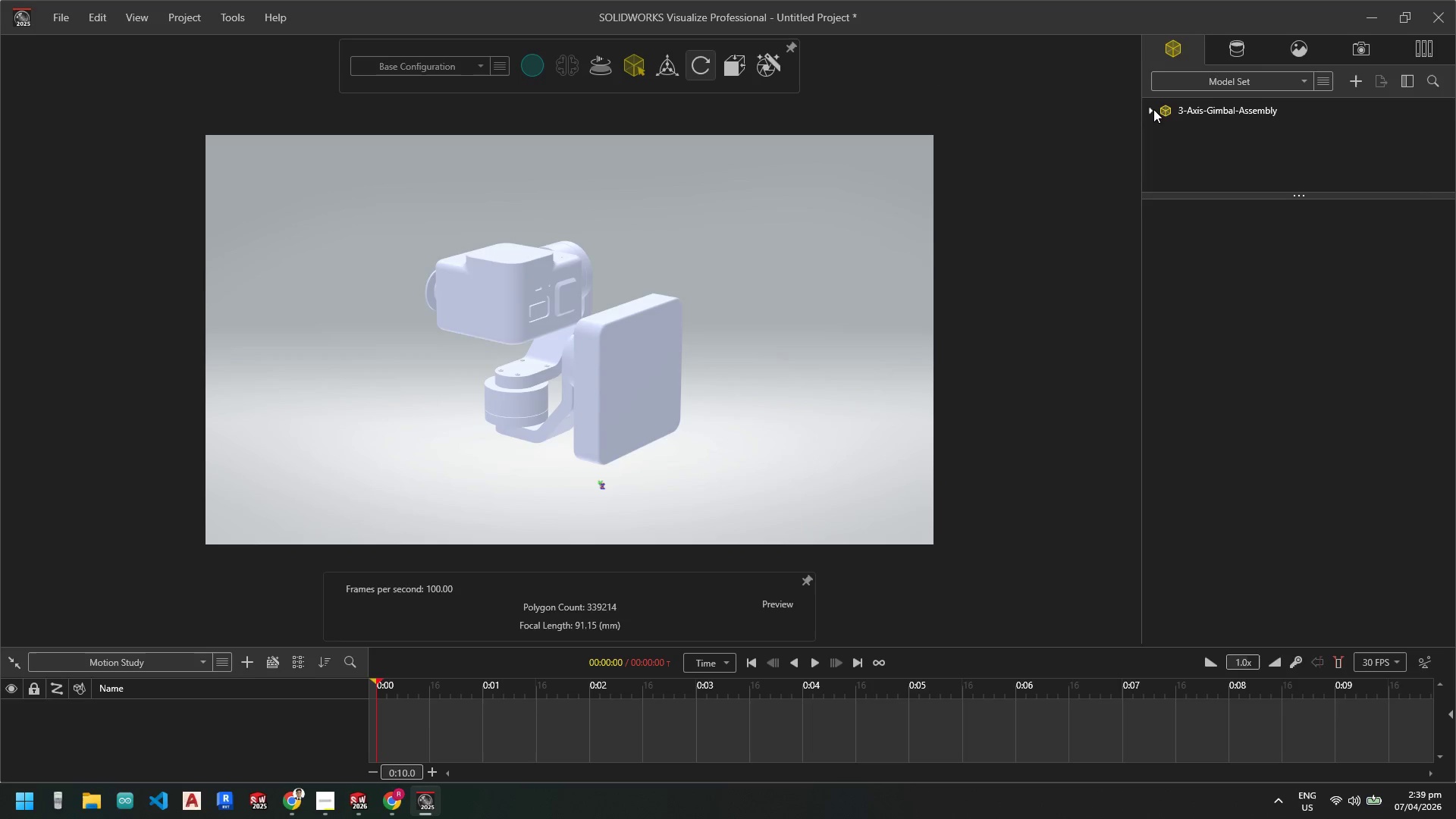 
left_click([1155, 109])
 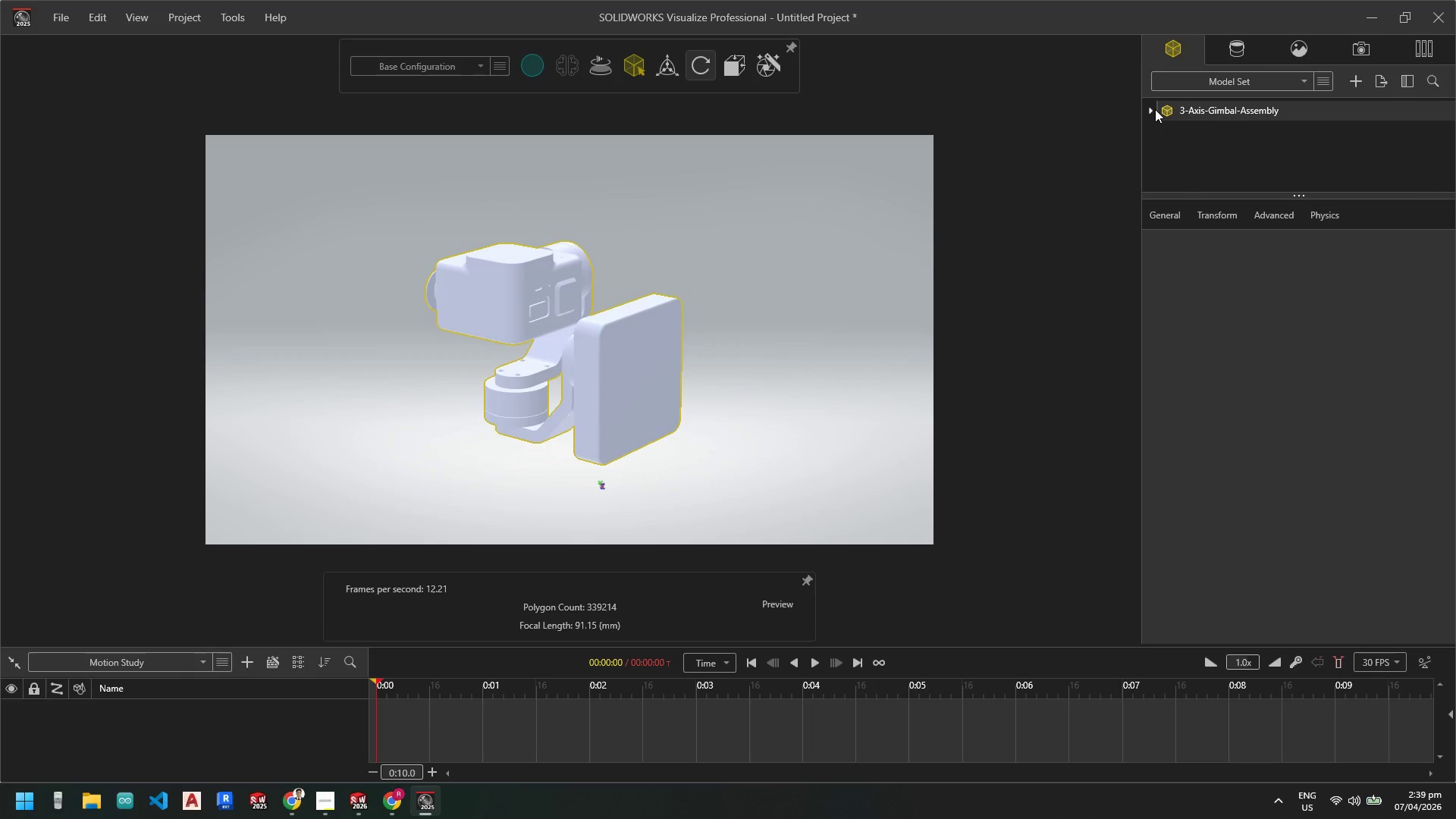 
left_click([1155, 109])
 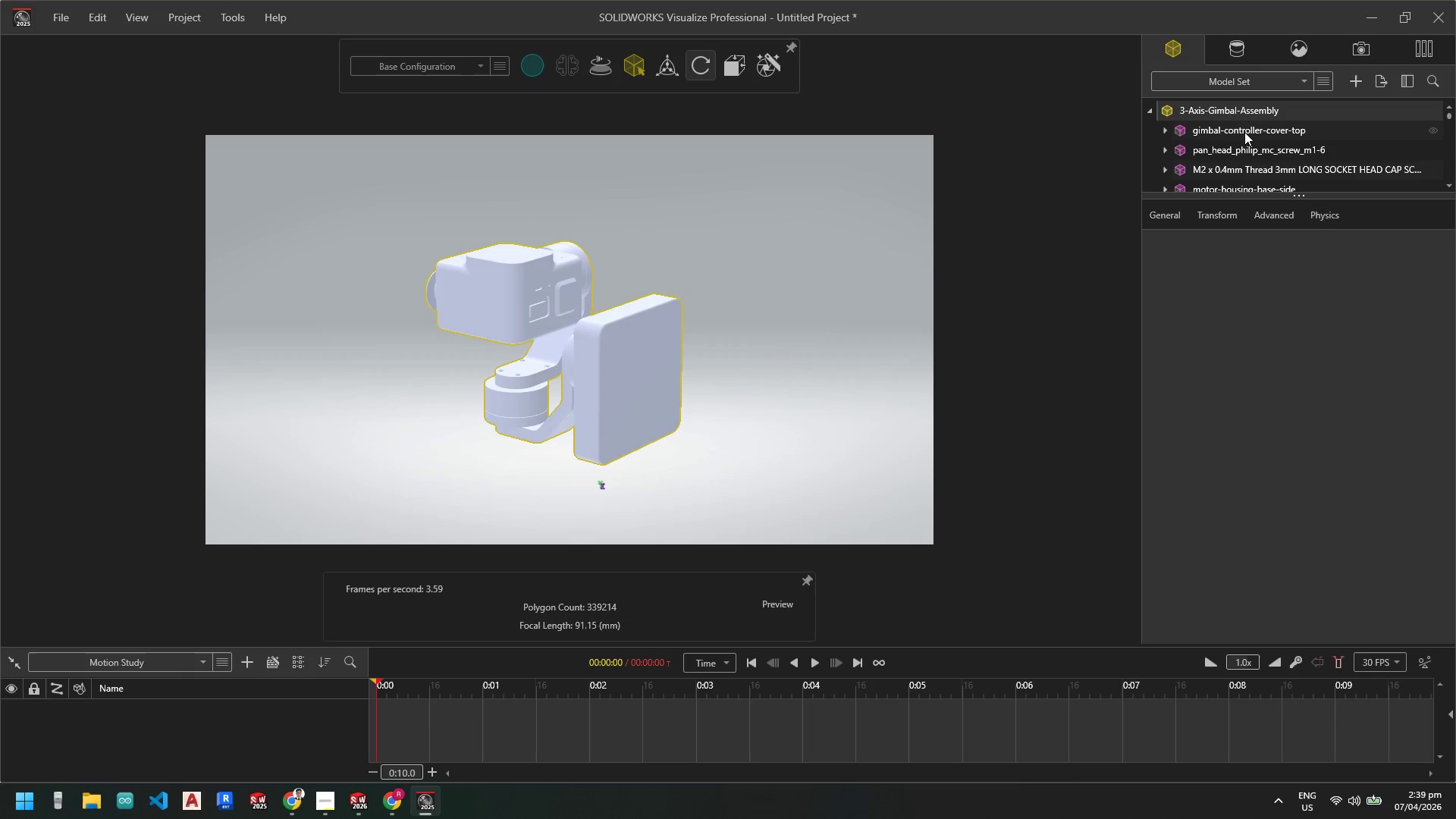 
left_click([1240, 130])
 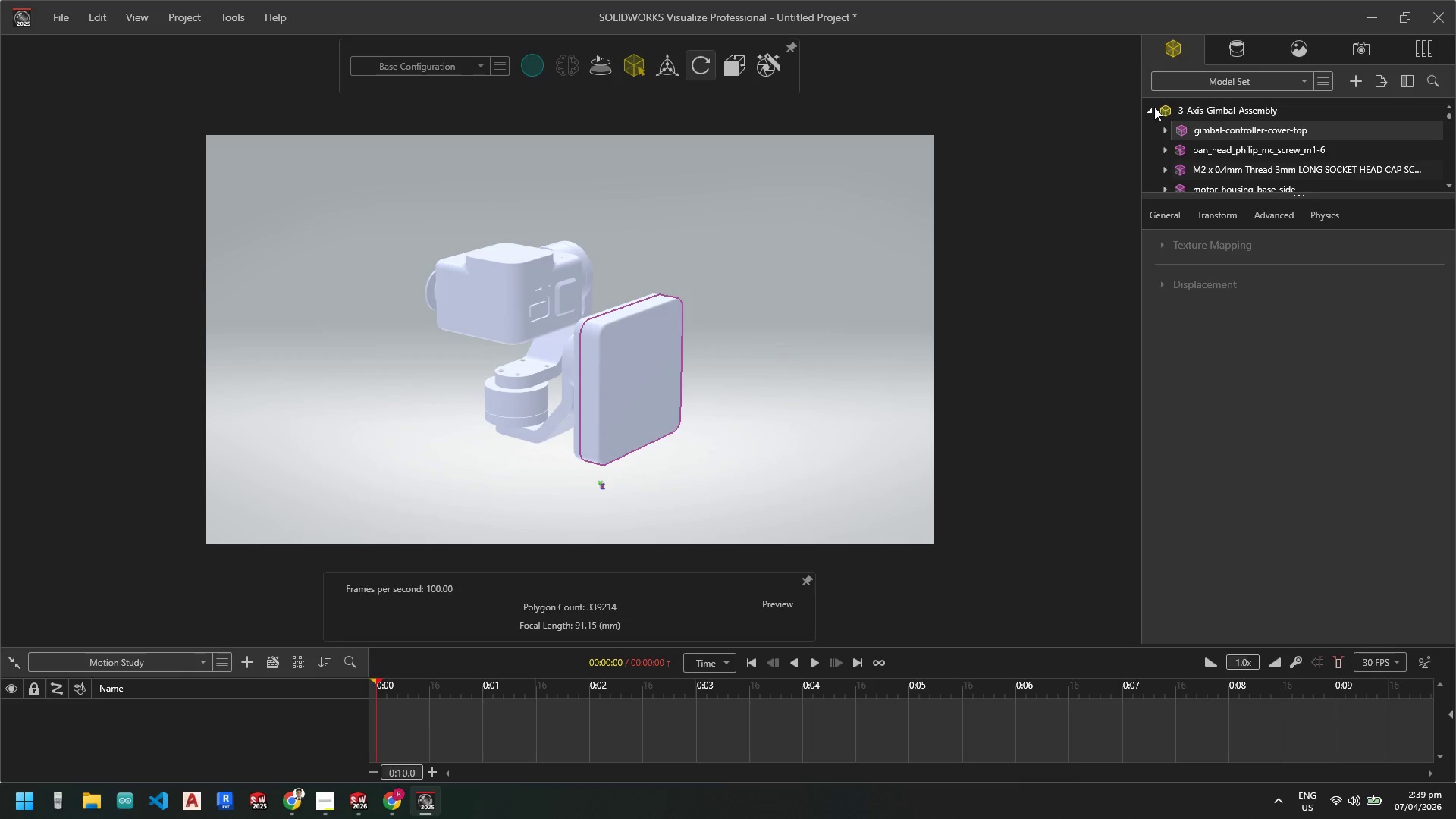 
double_click([1173, 108])
 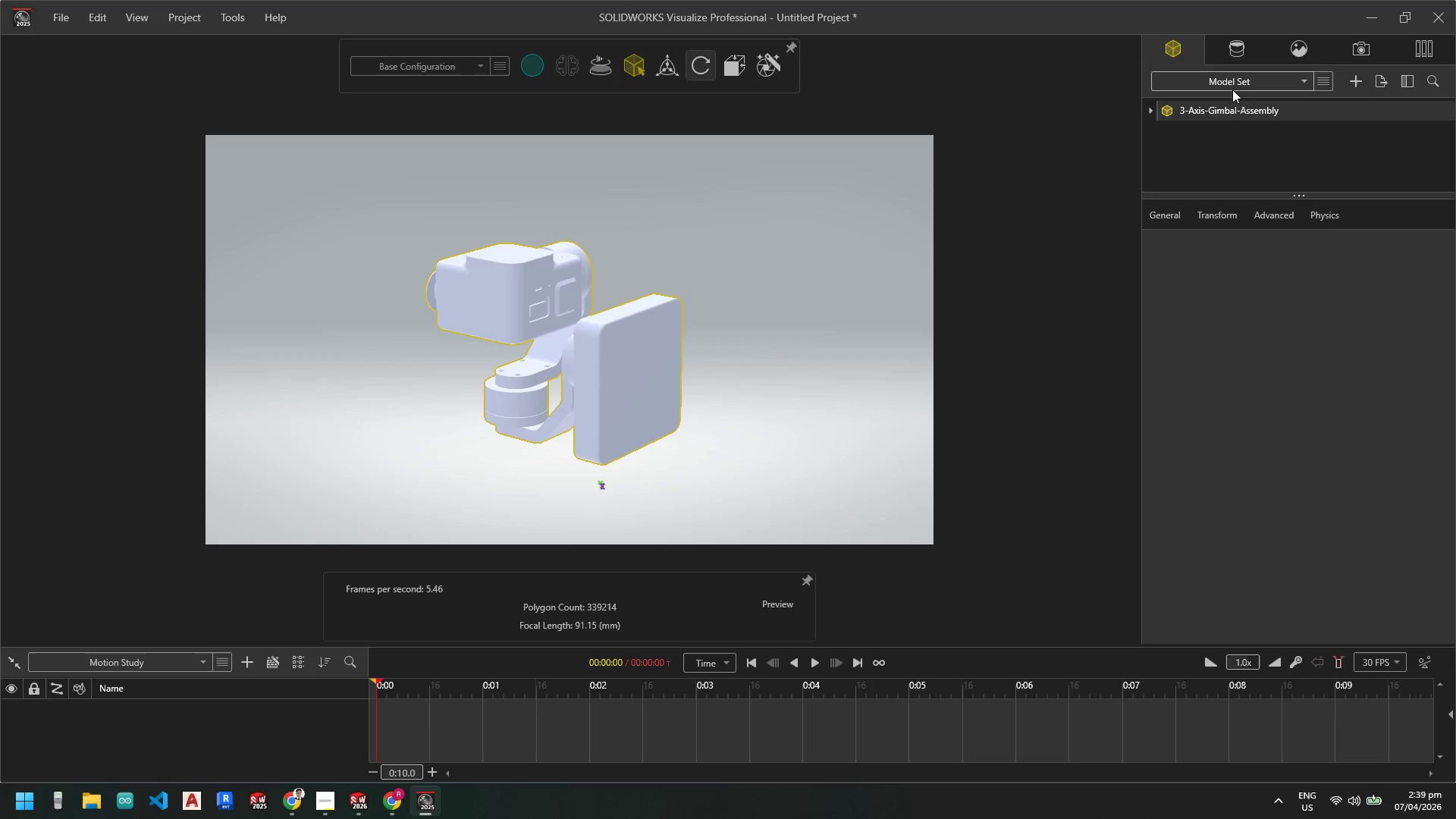 
type(ro)
 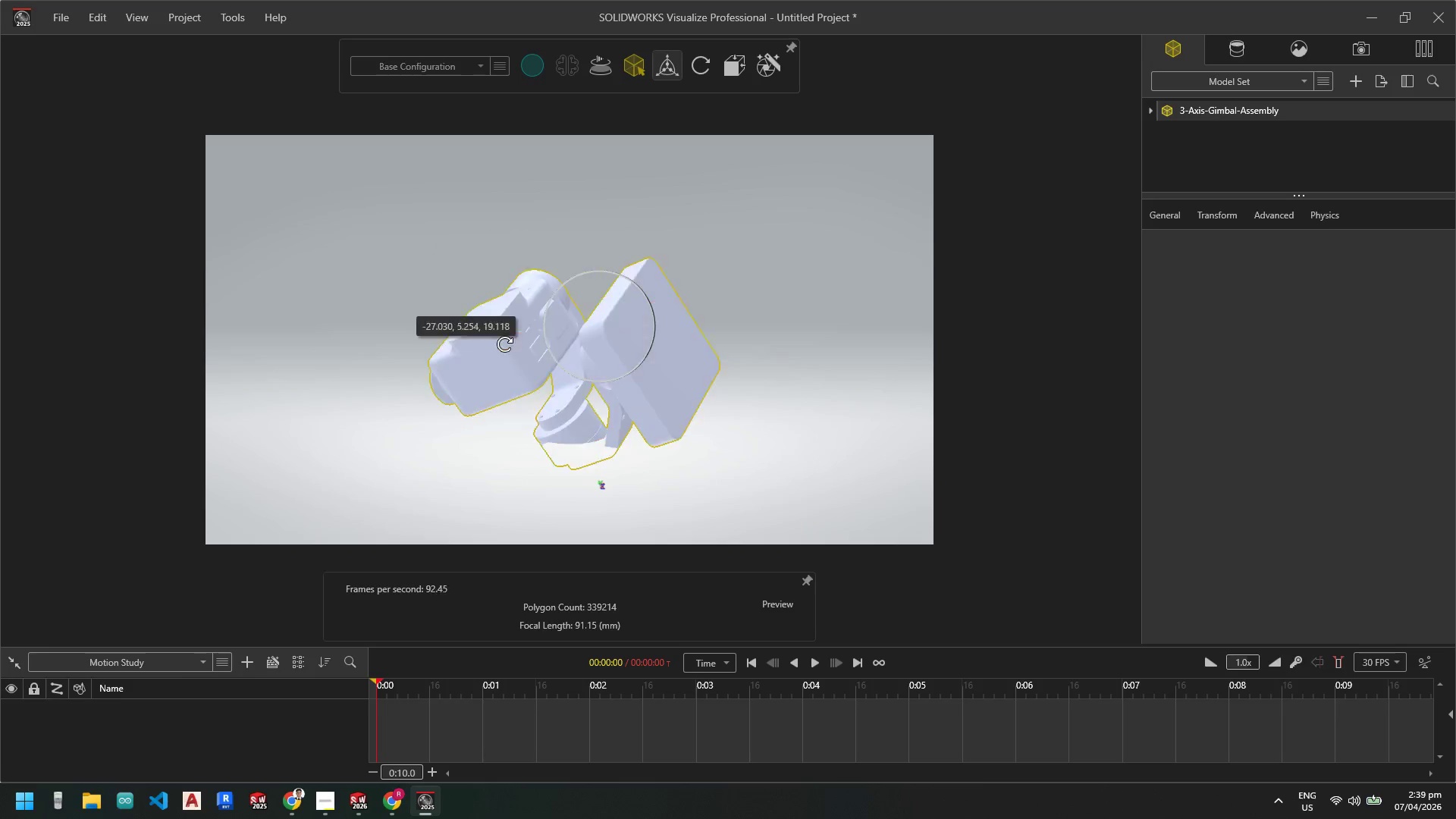 
key(Escape)
 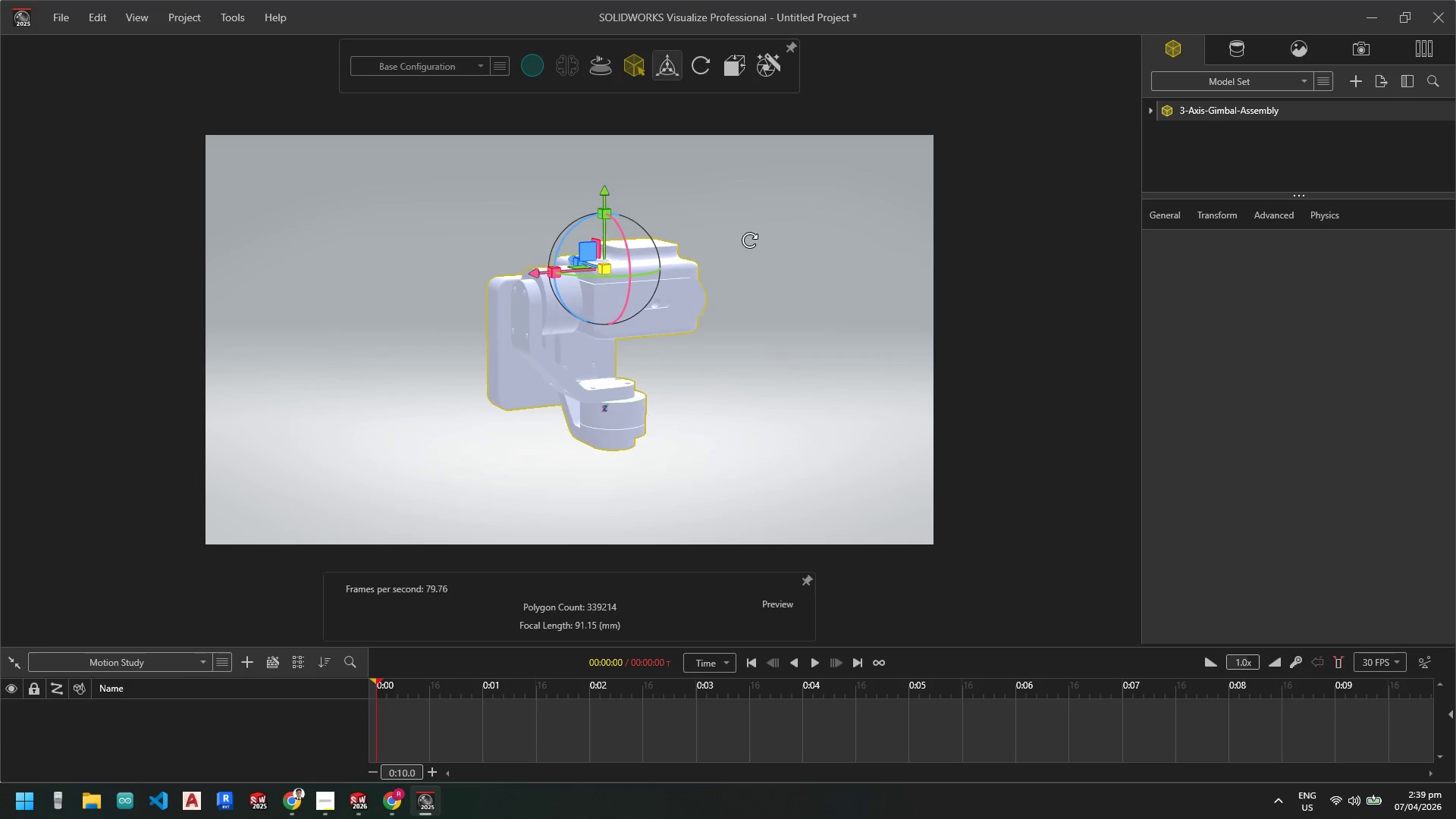 
wait(6.3)
 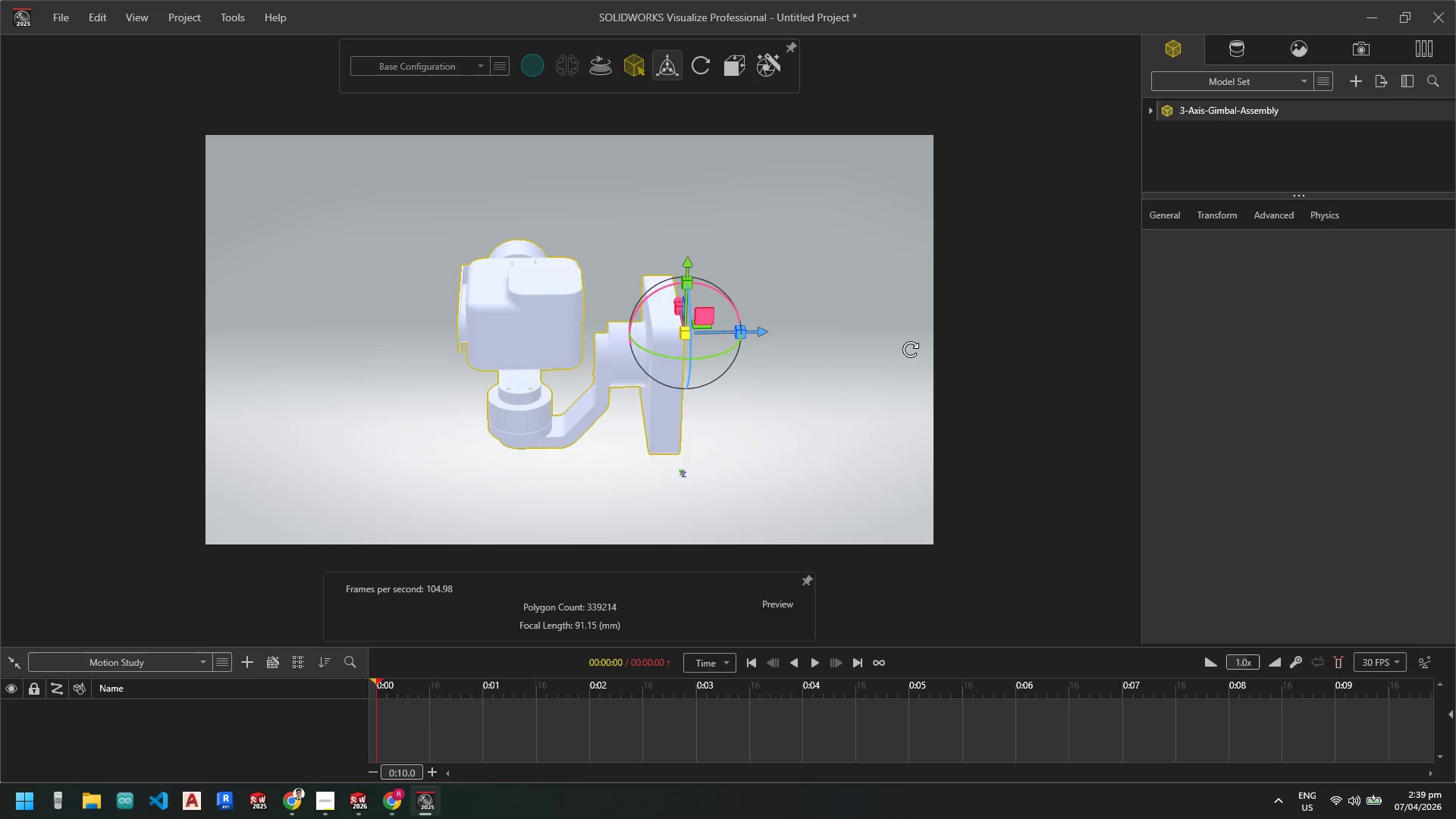 
left_click_drag(start_coordinate=[617, 224], to_coordinate=[529, 447])
 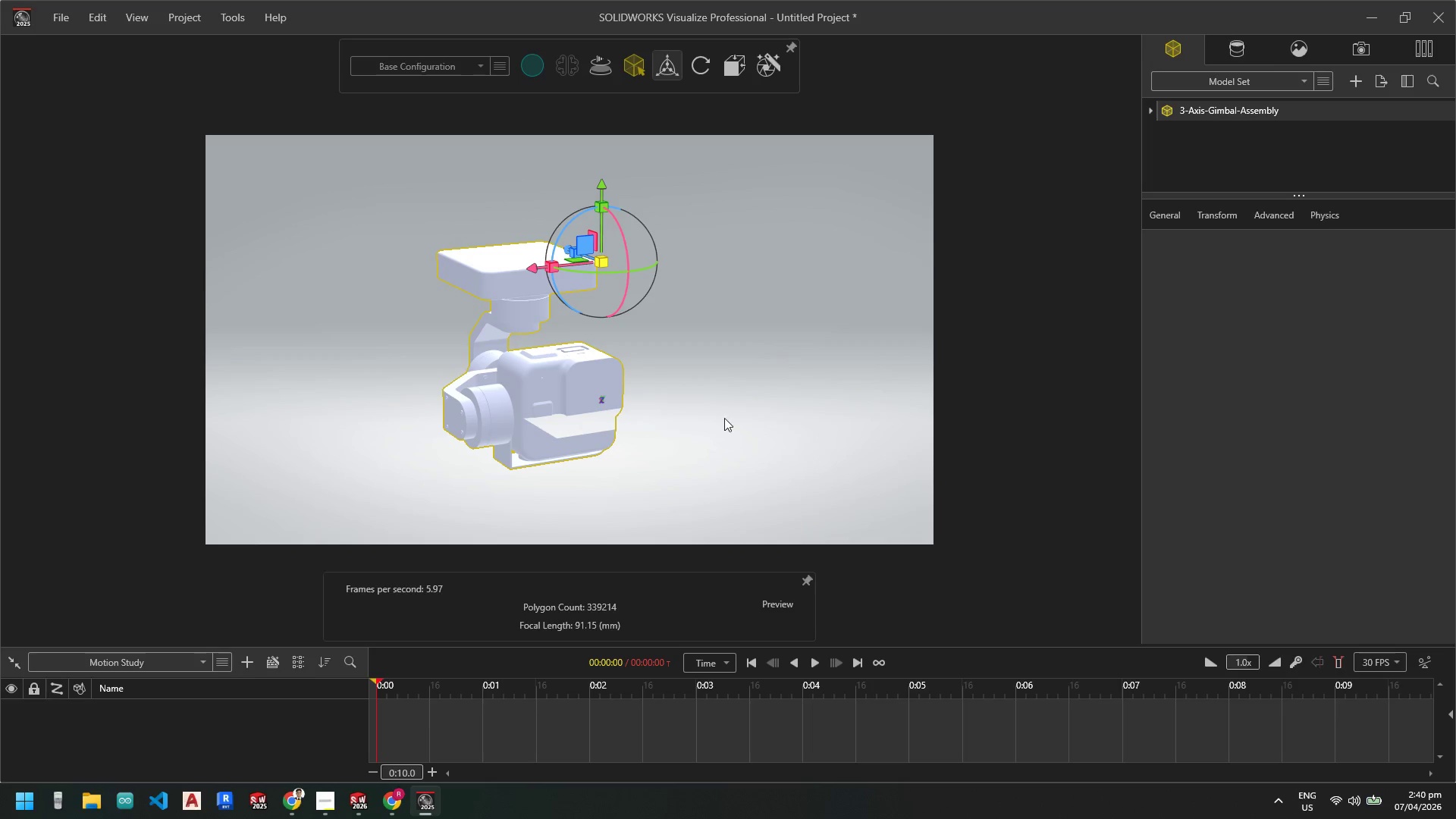 
left_click([723, 418])
 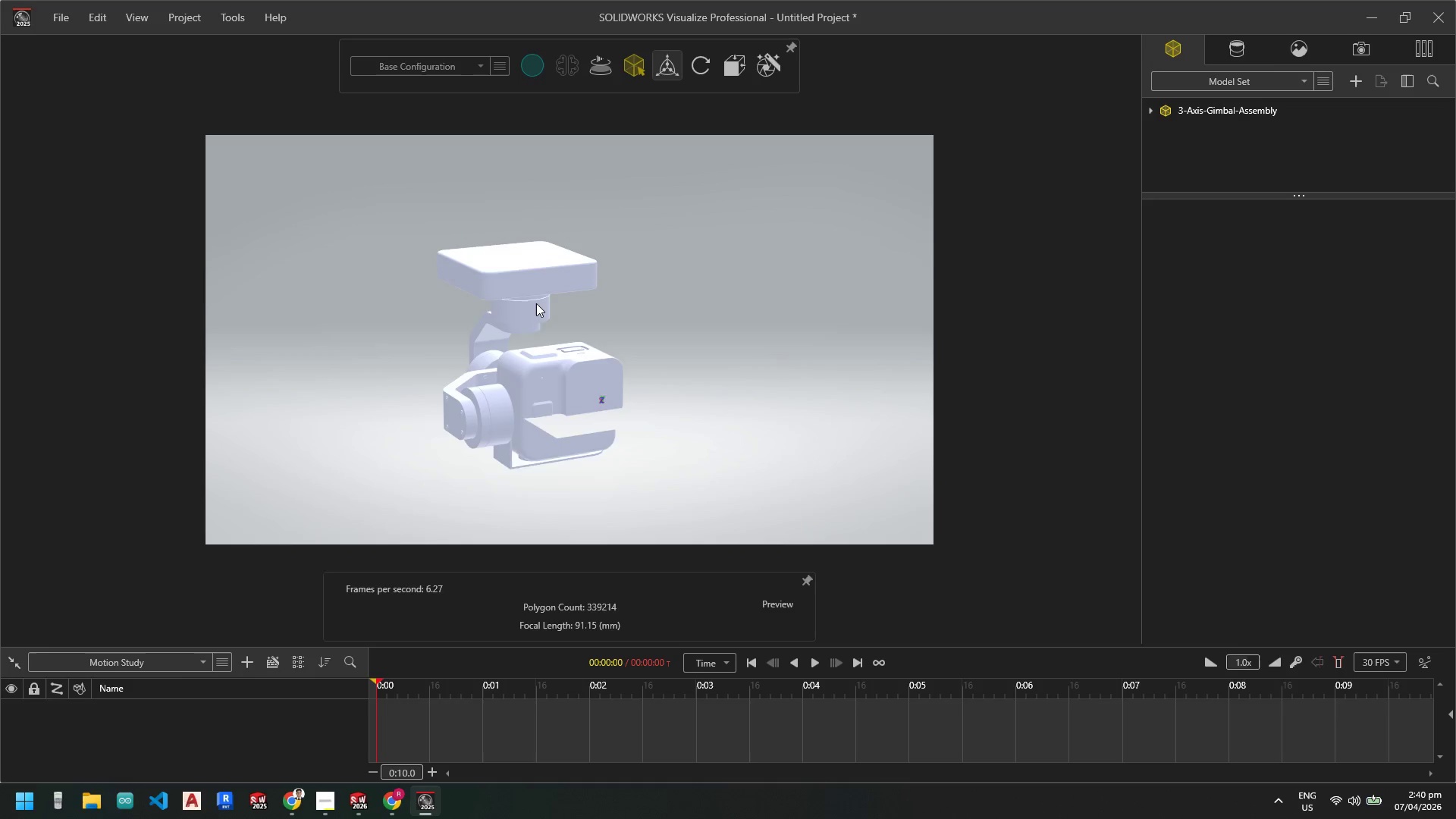 
left_click([568, 352])
 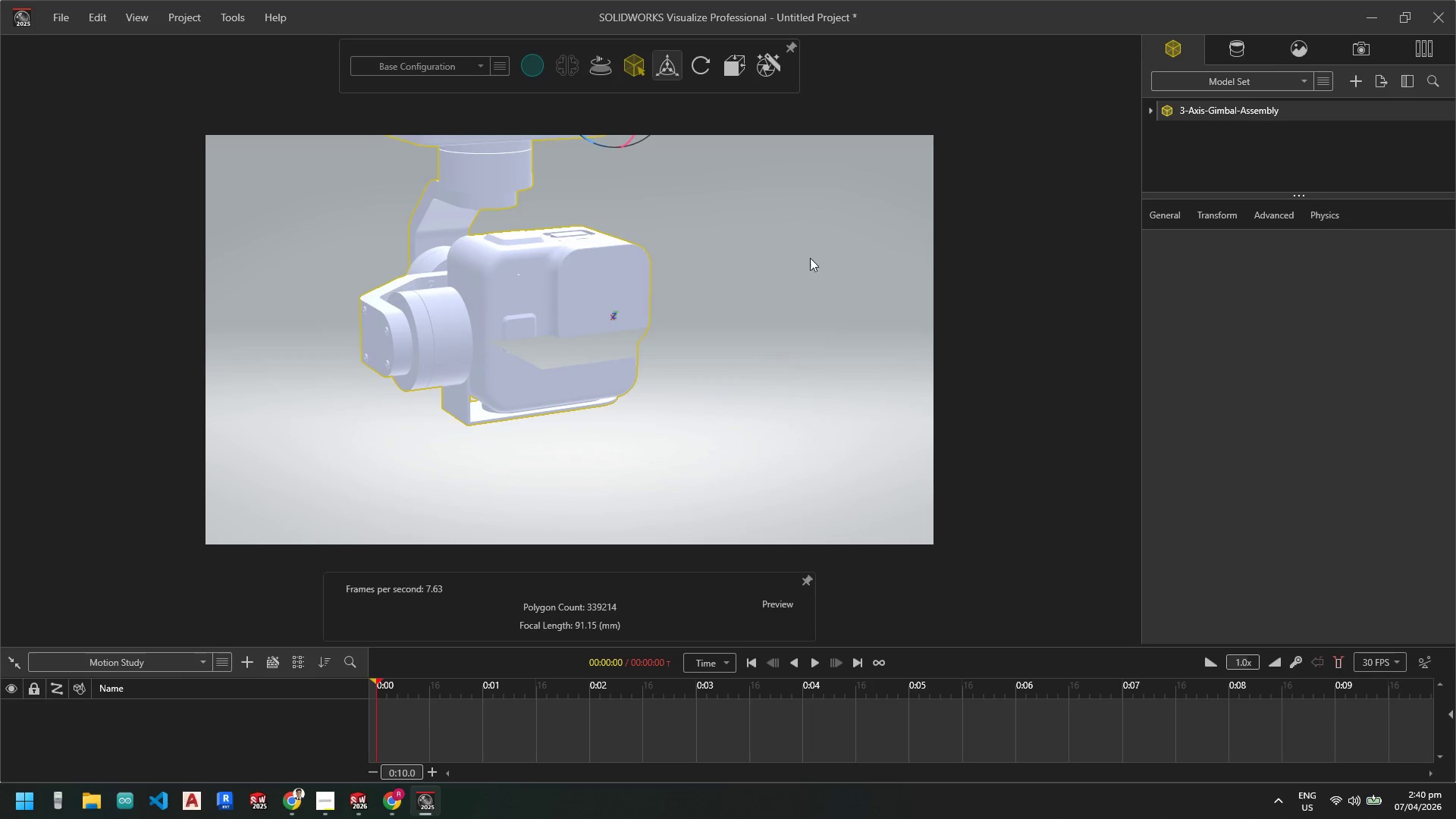 
scroll: coordinate [598, 494], scroll_direction: down, amount: 5.0
 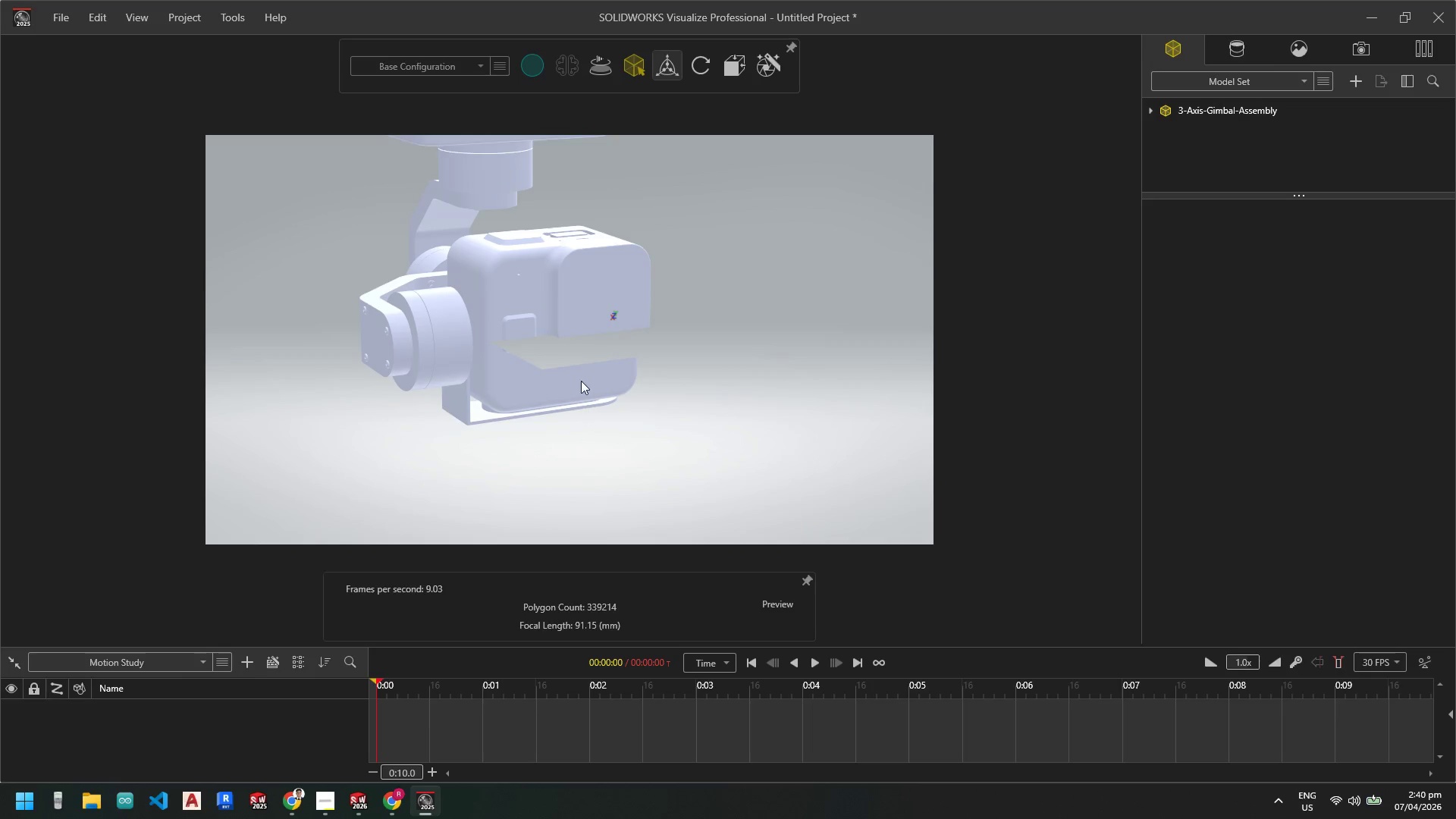 
scroll: coordinate [1169, 162], scroll_direction: up, amount: 2.0
 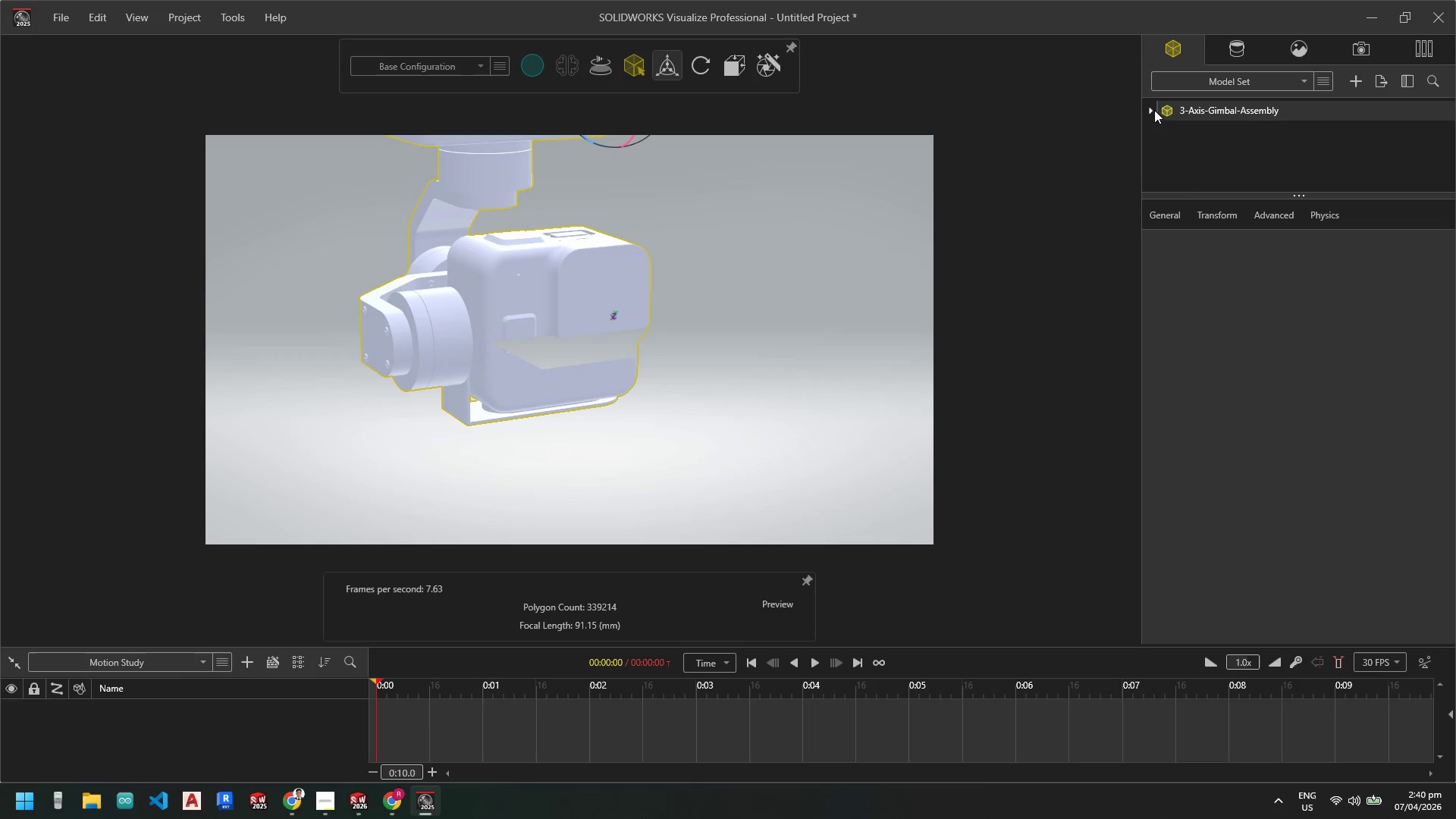 
left_click([1154, 110])
 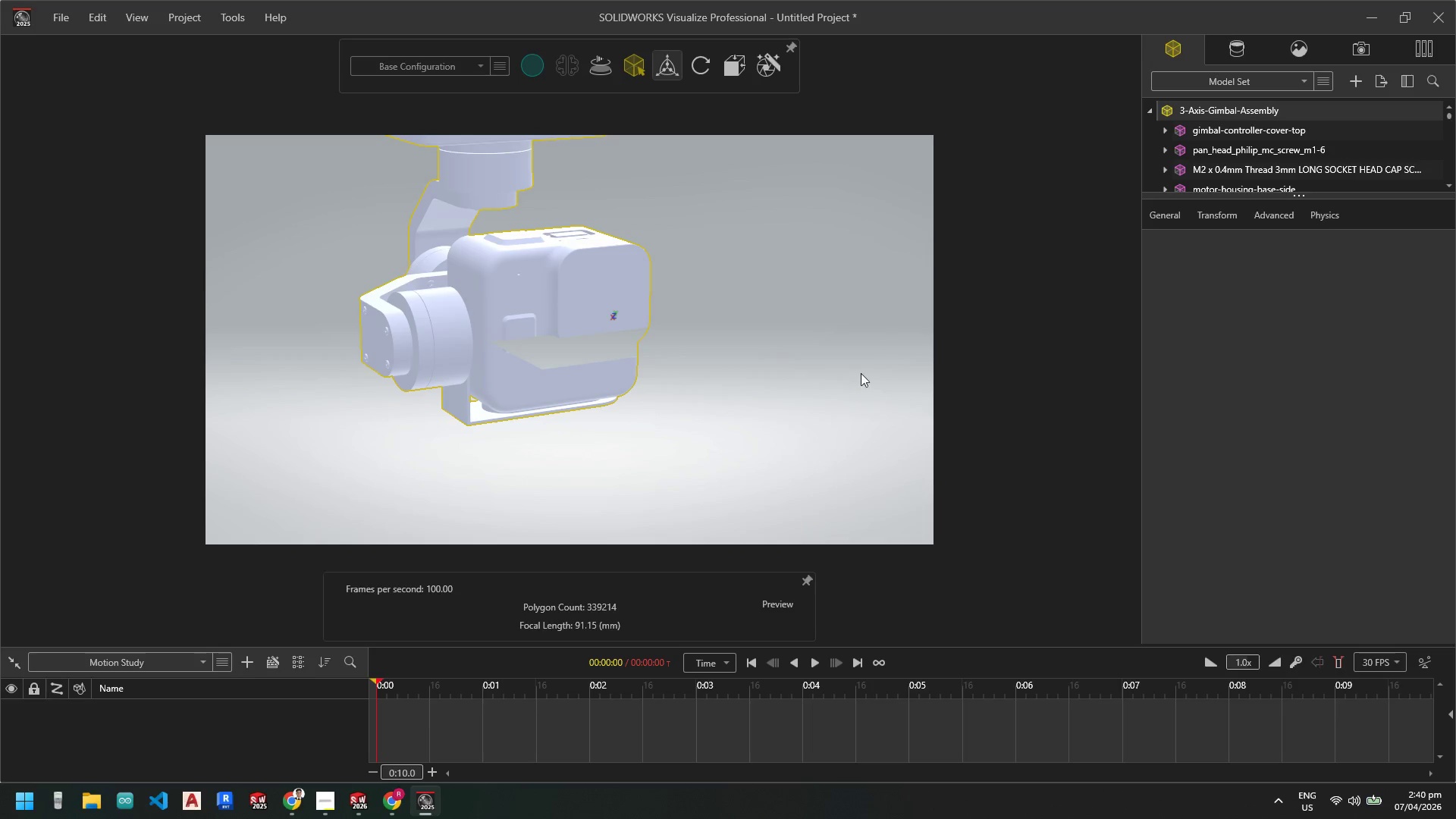 
scroll: coordinate [871, 369], scroll_direction: up, amount: 4.0
 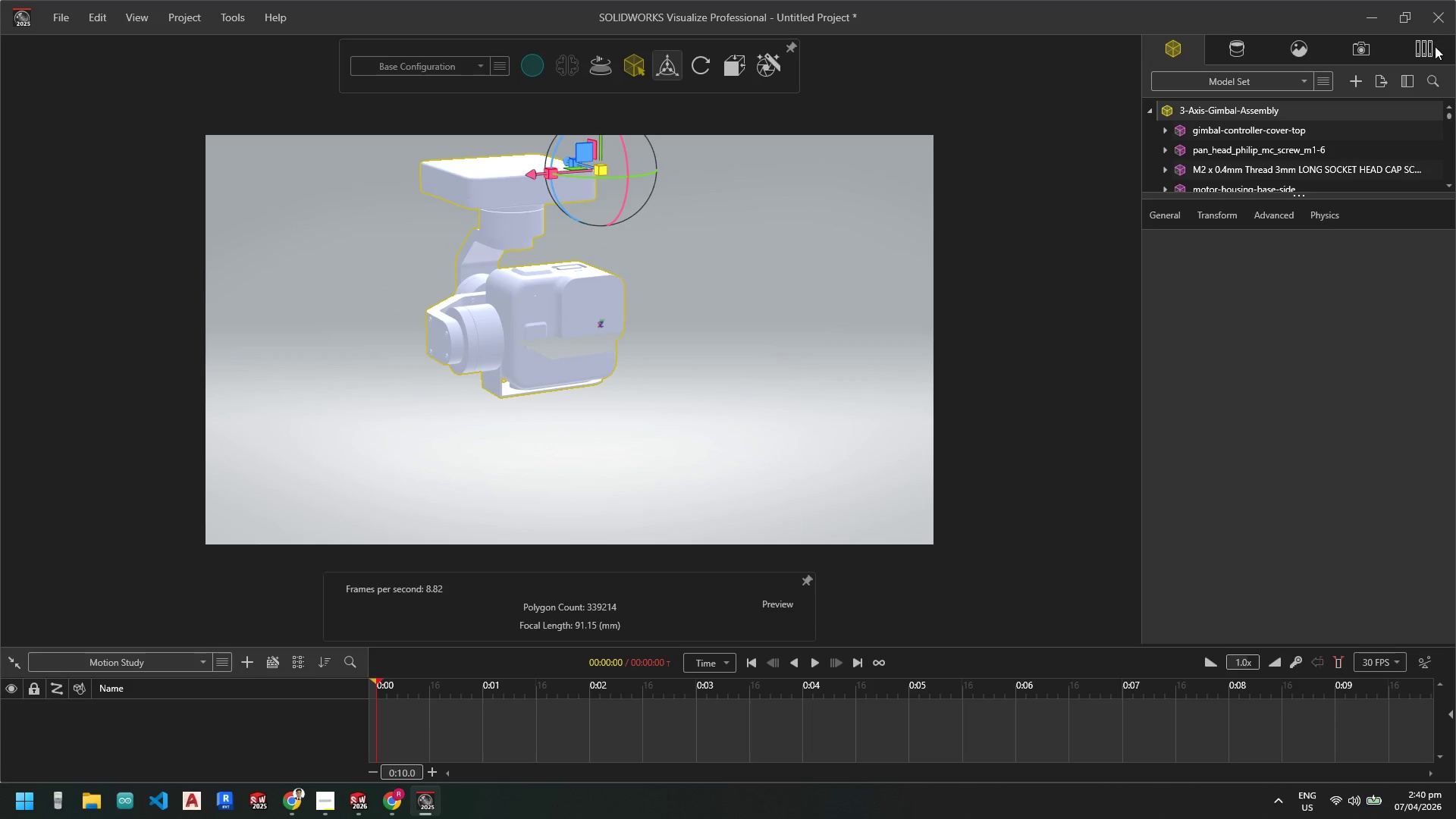 
left_click([1434, 46])
 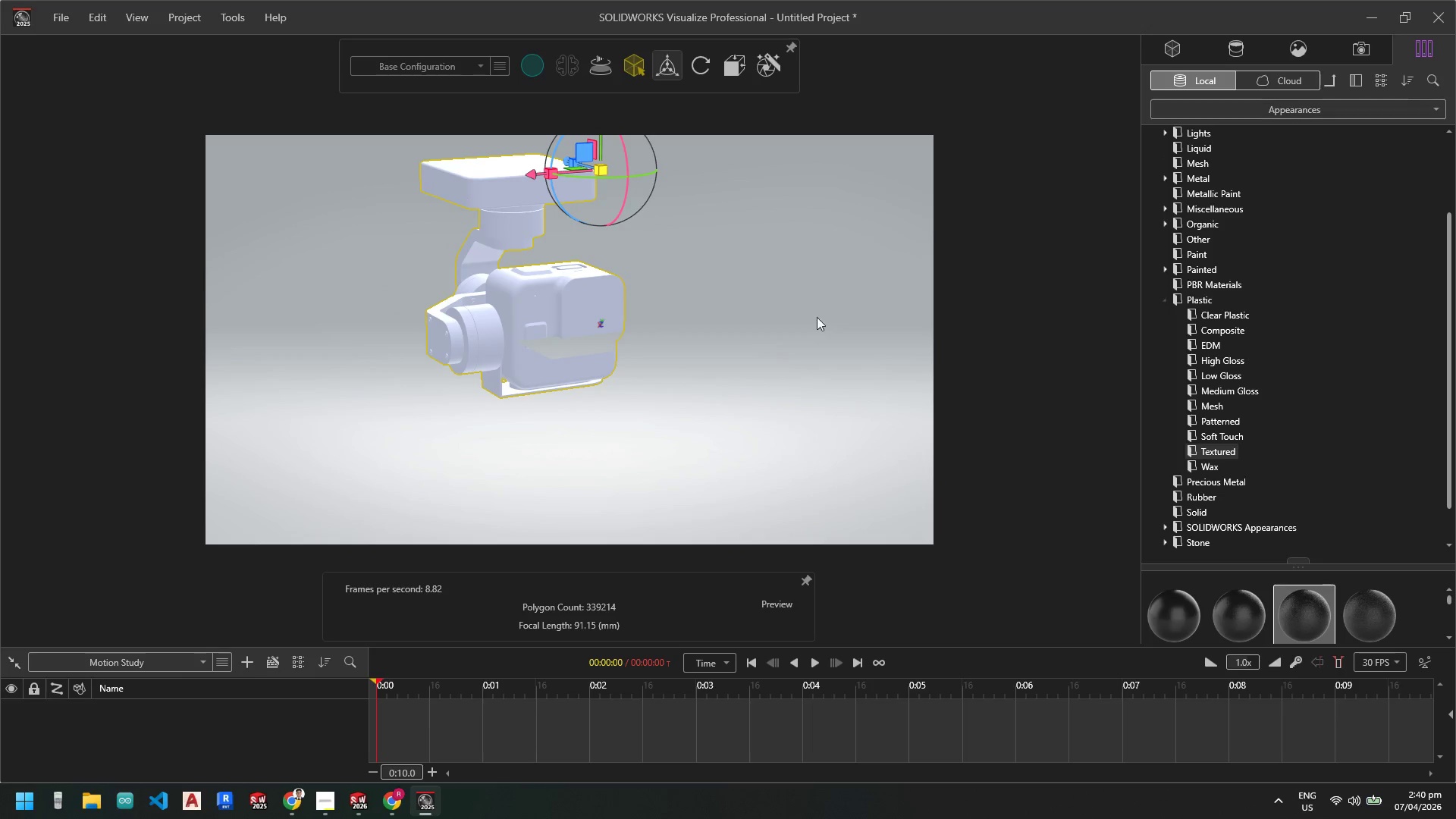 
scroll: coordinate [632, 275], scroll_direction: down, amount: 4.0
 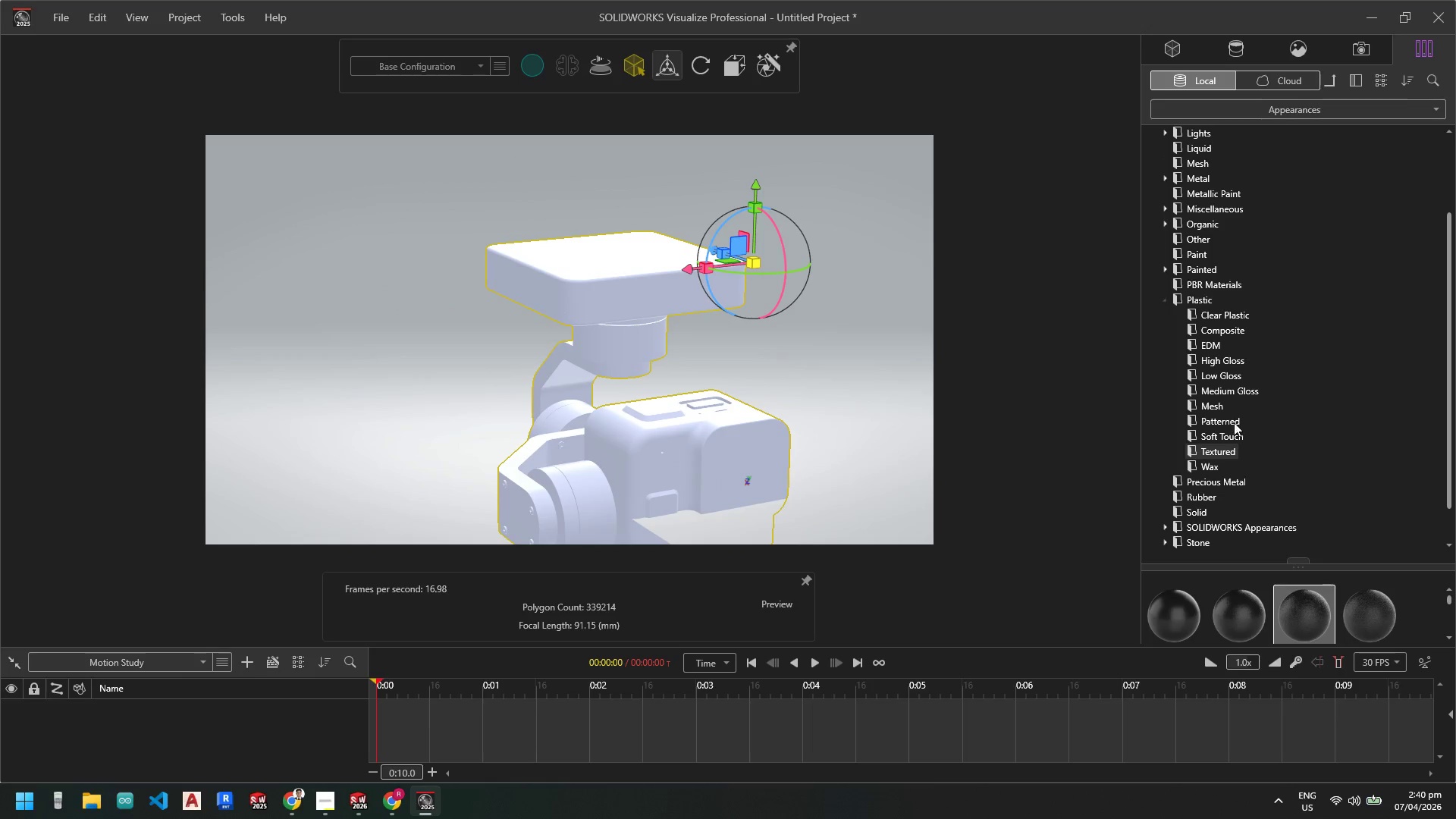 
left_click([1225, 450])
 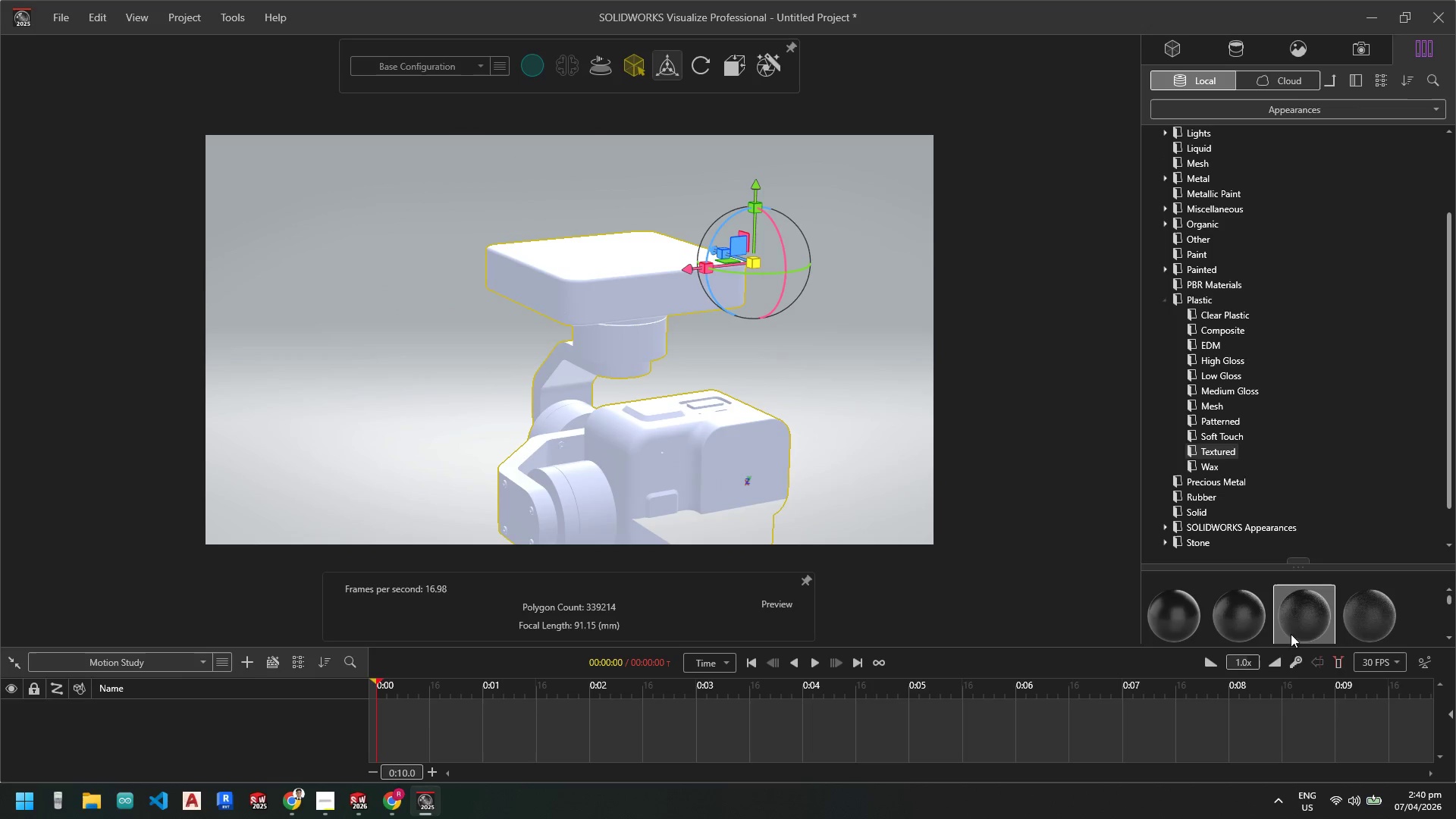 
left_click_drag(start_coordinate=[1295, 623], to_coordinate=[1289, 613])